 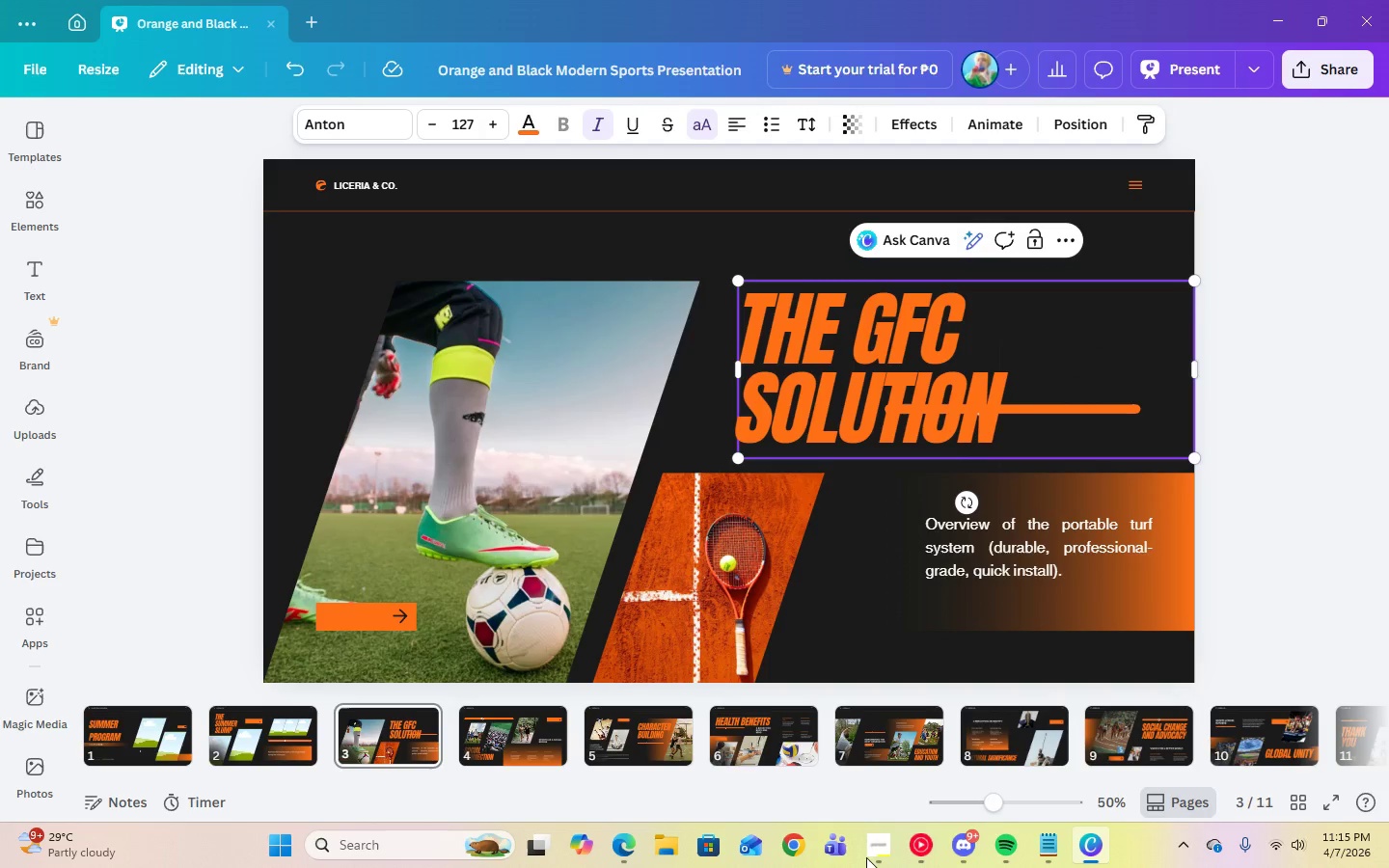 
left_click([1301, 324])
 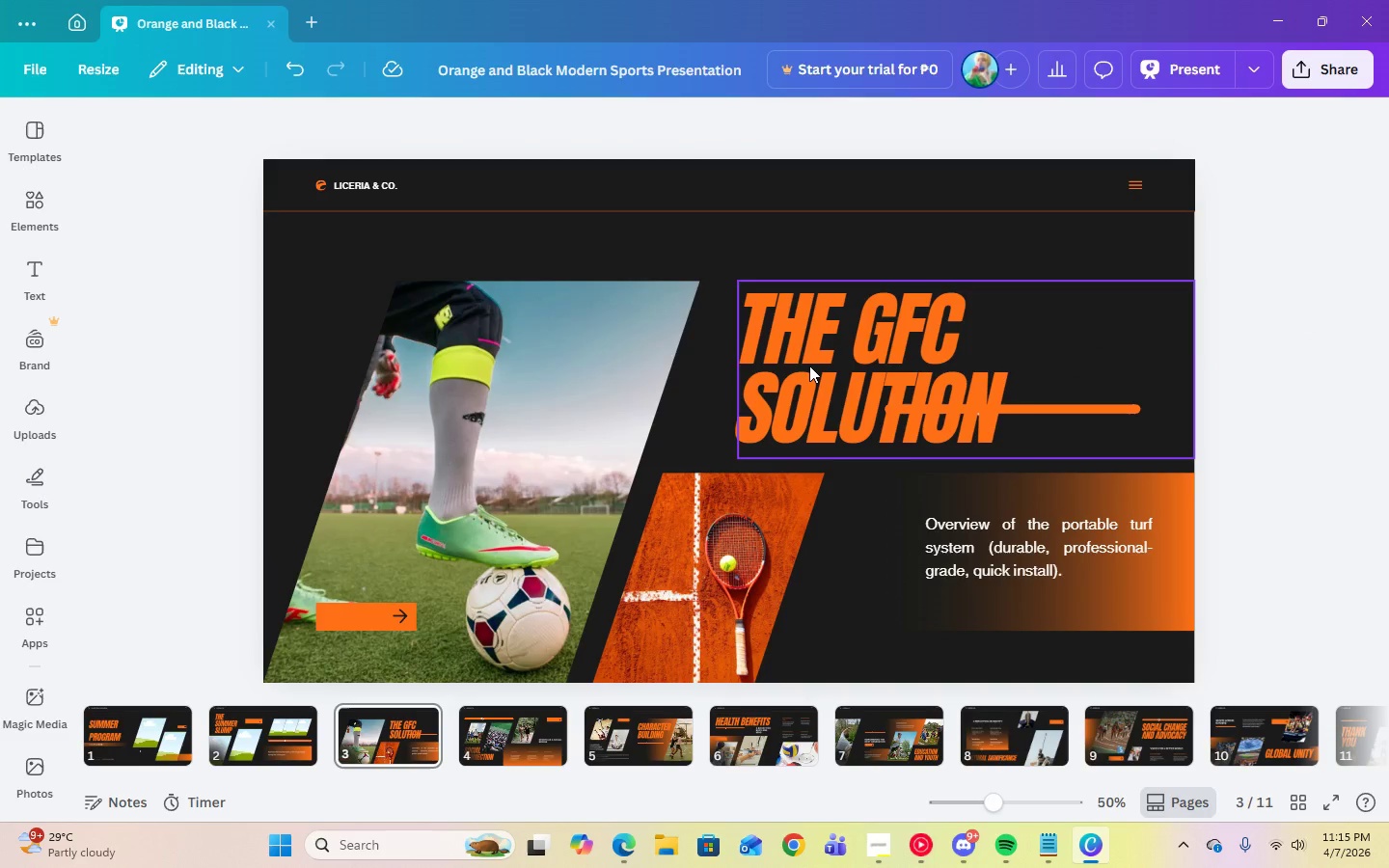 
left_click([809, 366])
 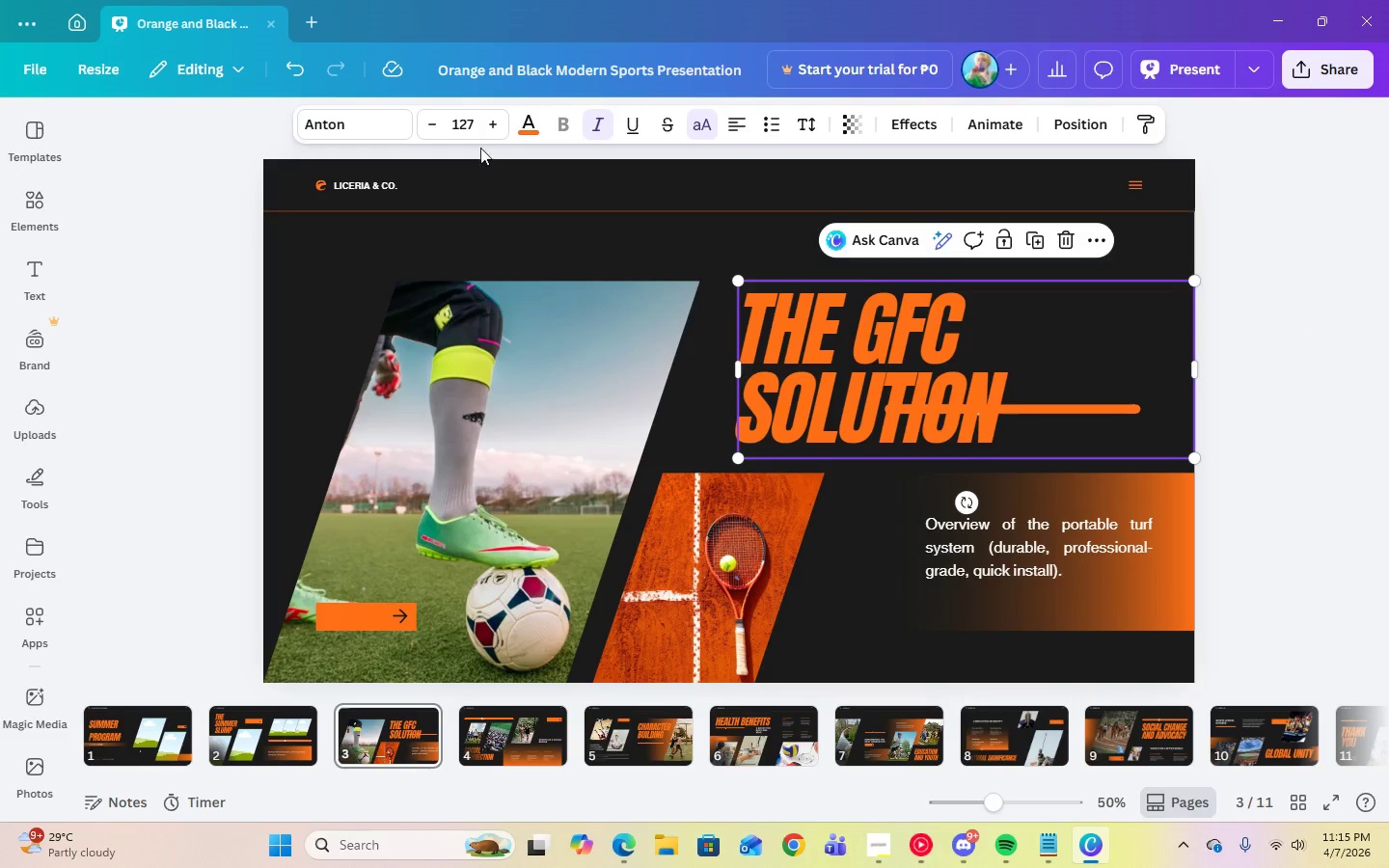 
left_click([459, 134])
 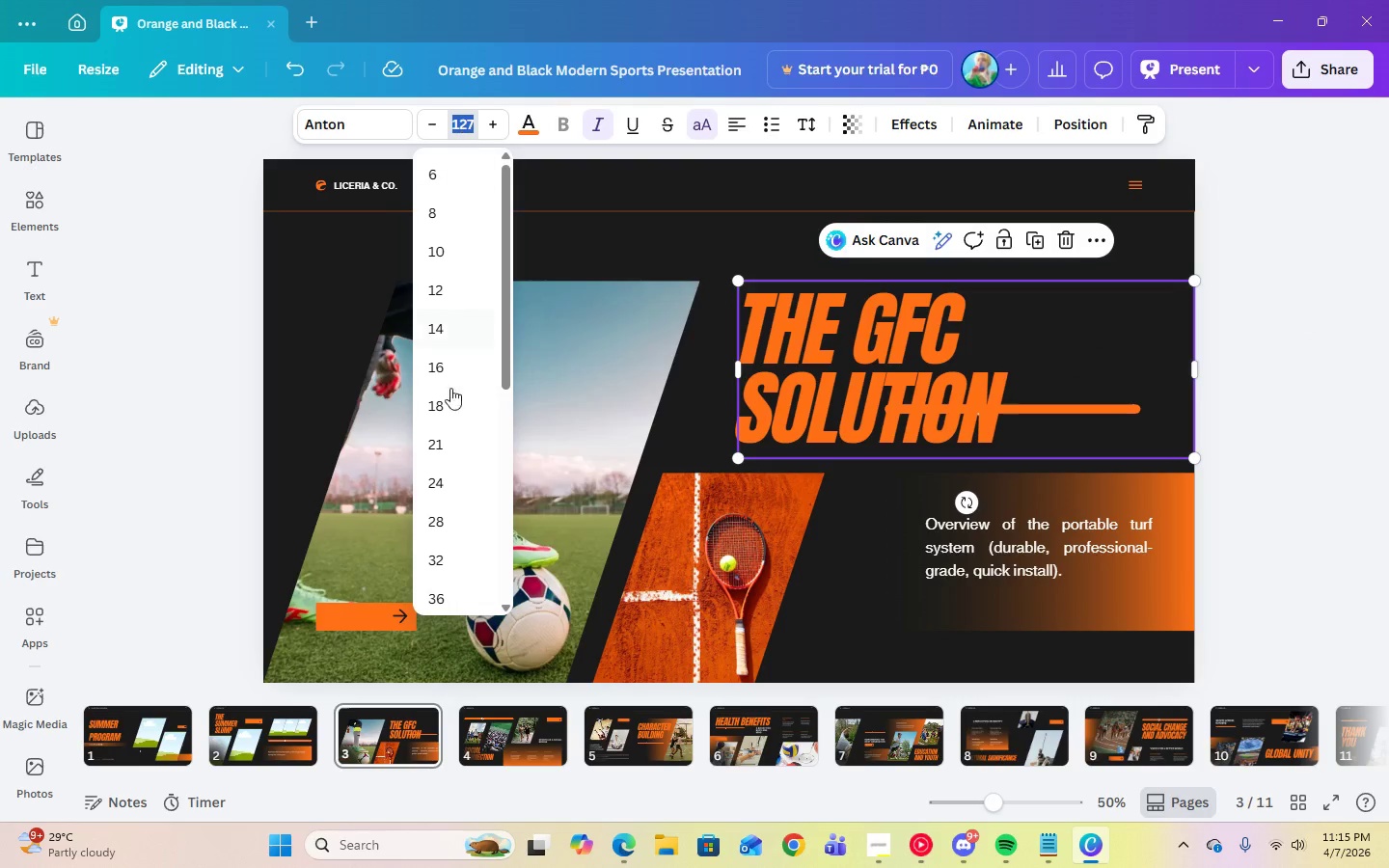 
scroll: coordinate [438, 474], scroll_direction: down, amount: 8.0
 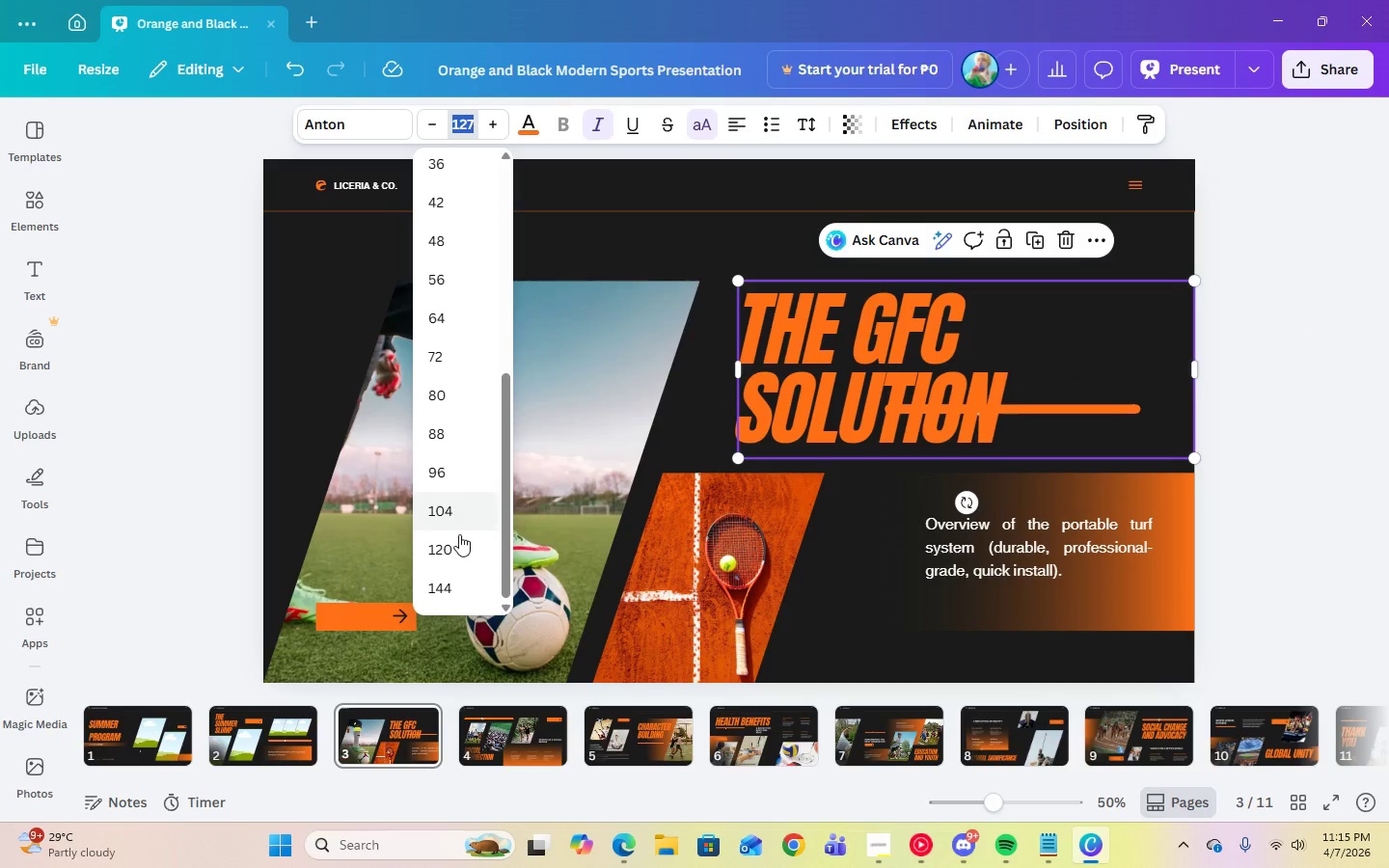 
left_click([455, 542])
 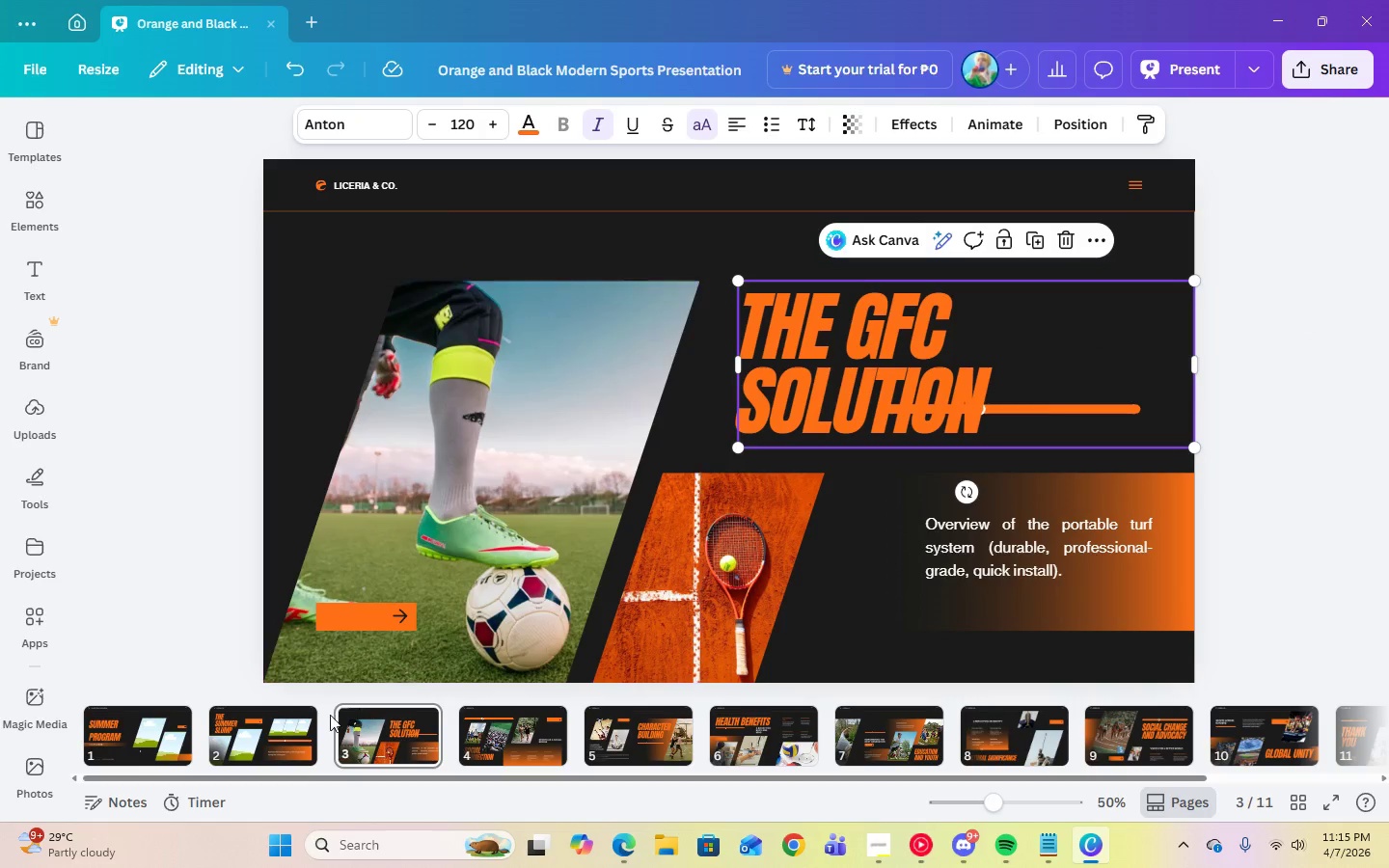 
left_click([1387, 279])
 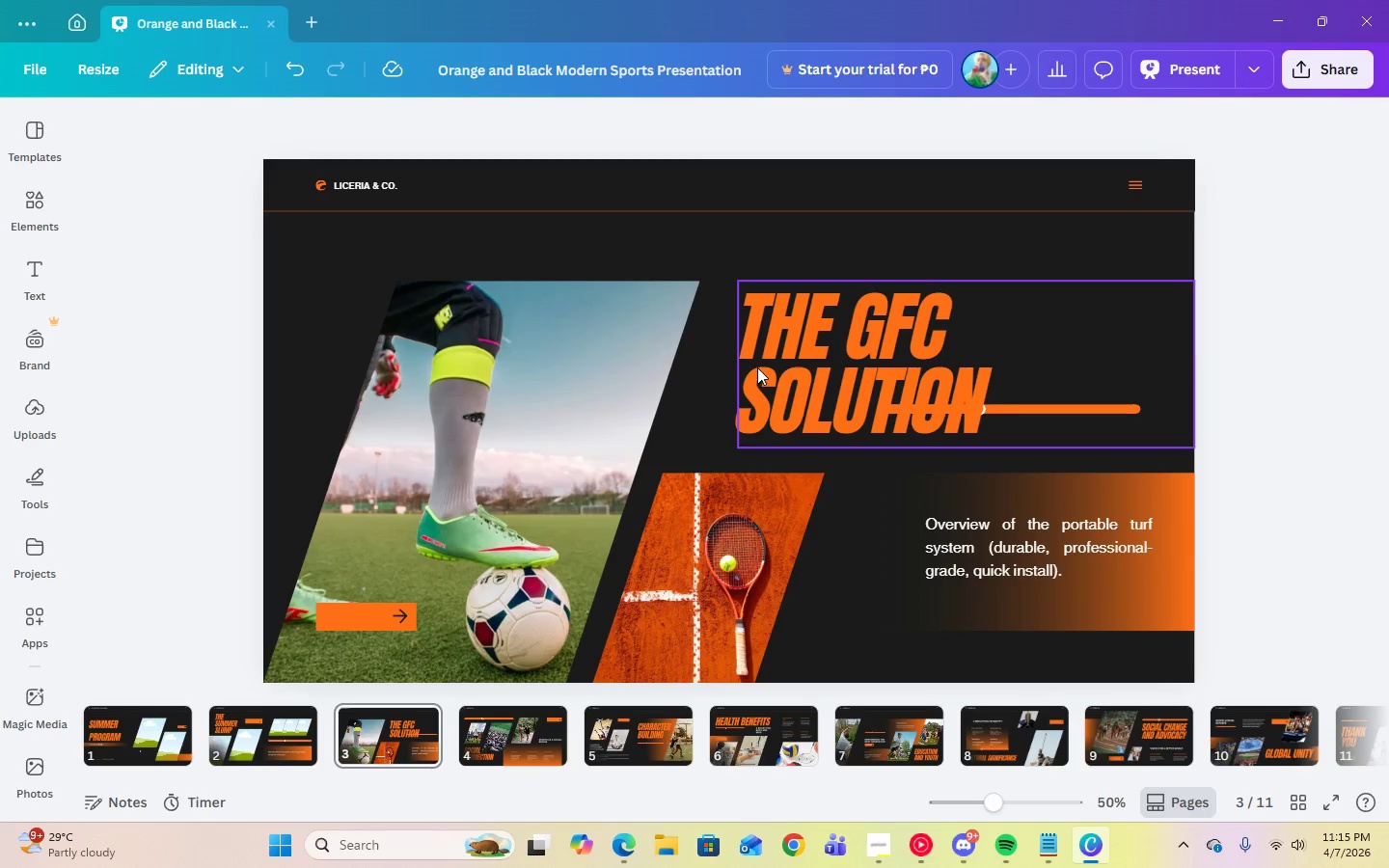 
left_click([757, 367])
 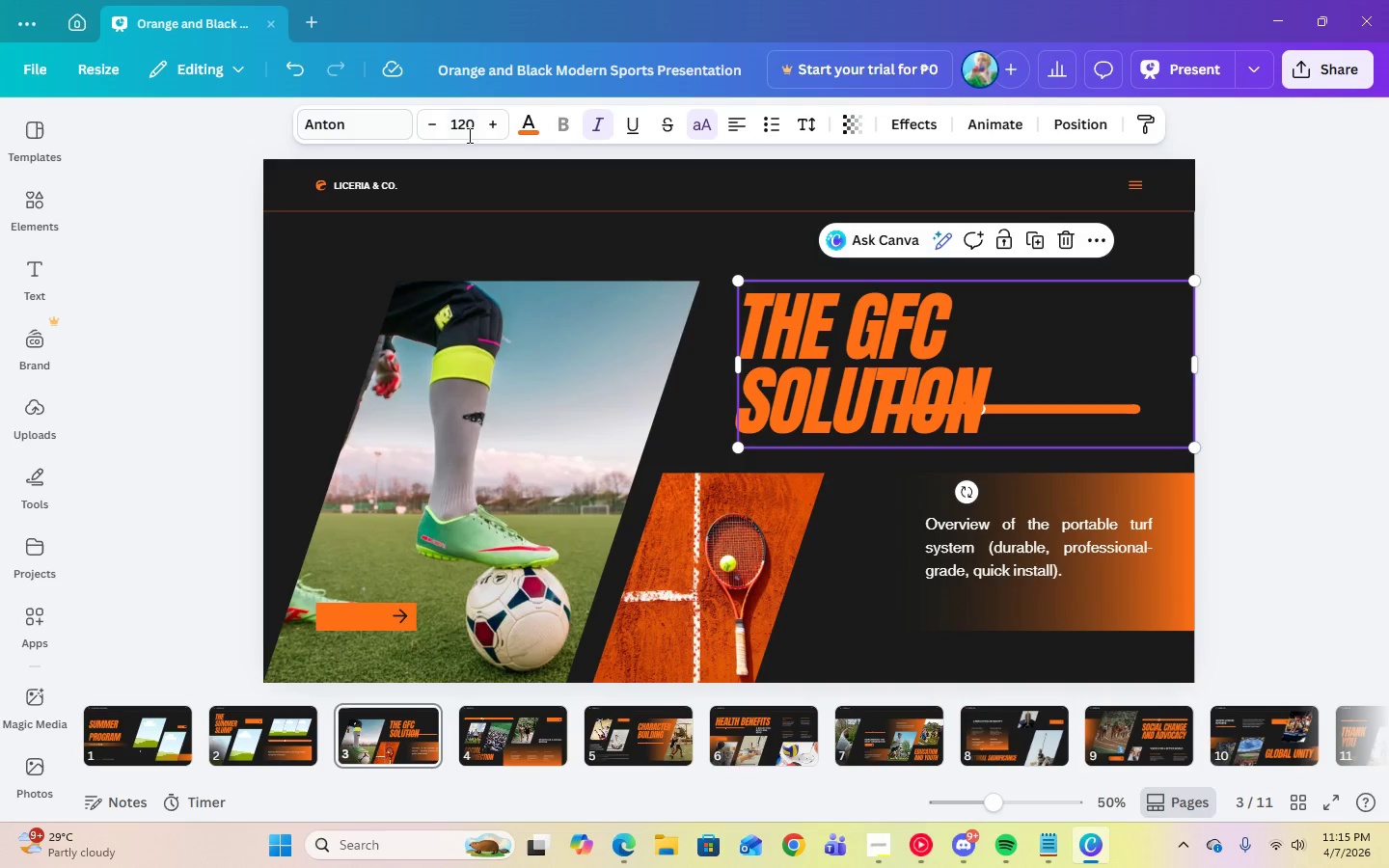 
left_click([468, 135])
 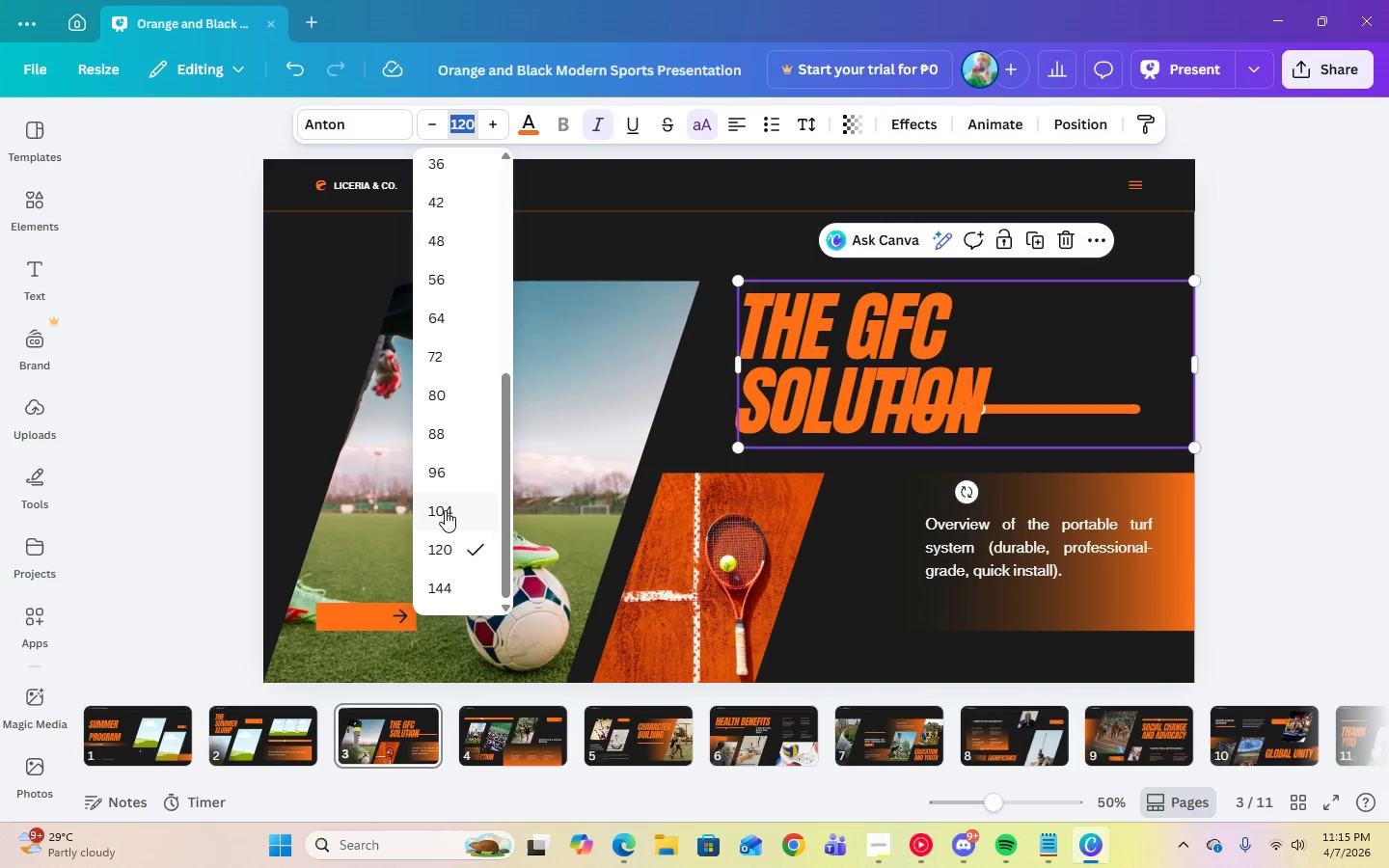 
left_click([444, 504])
 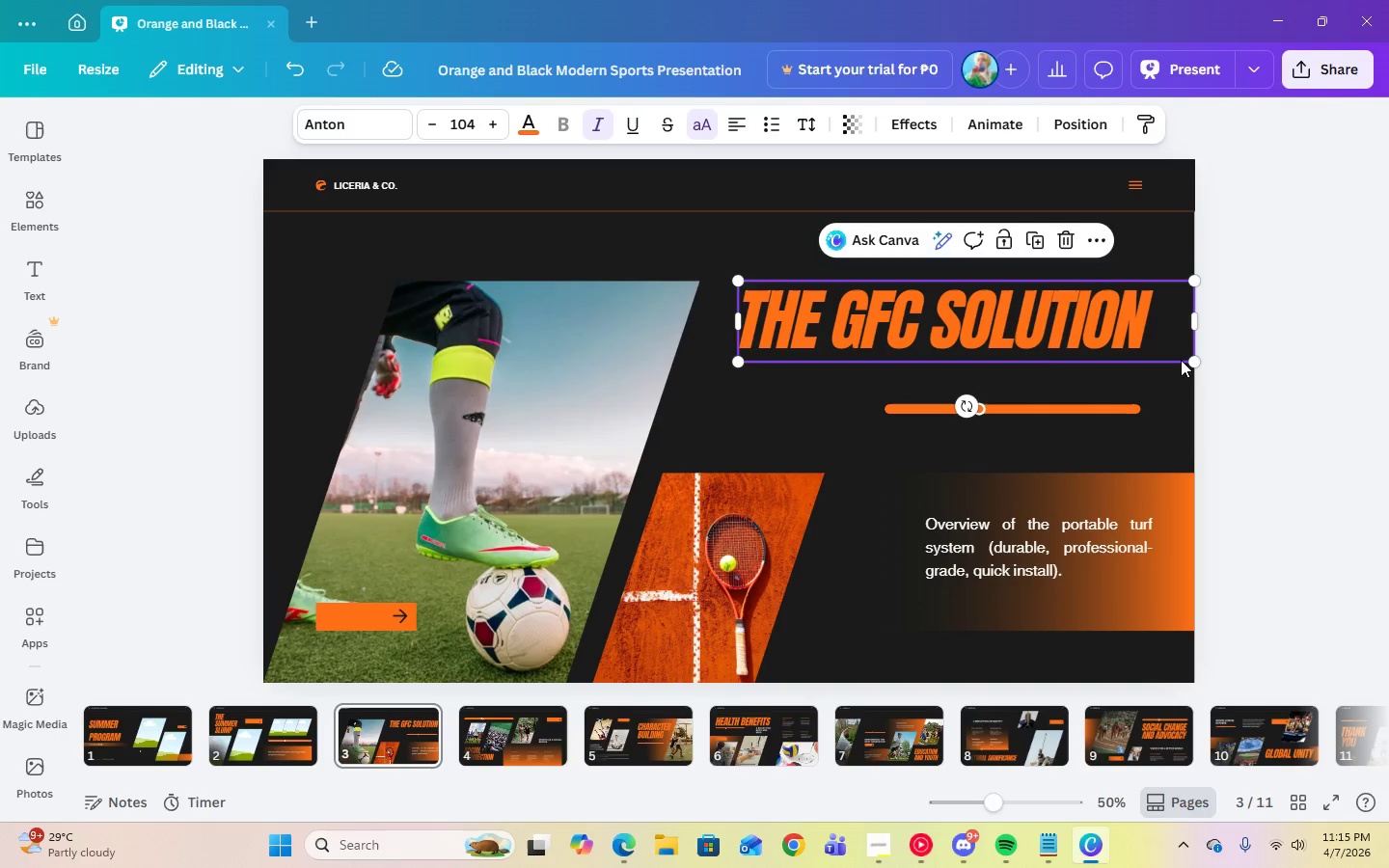 
left_click([1301, 383])
 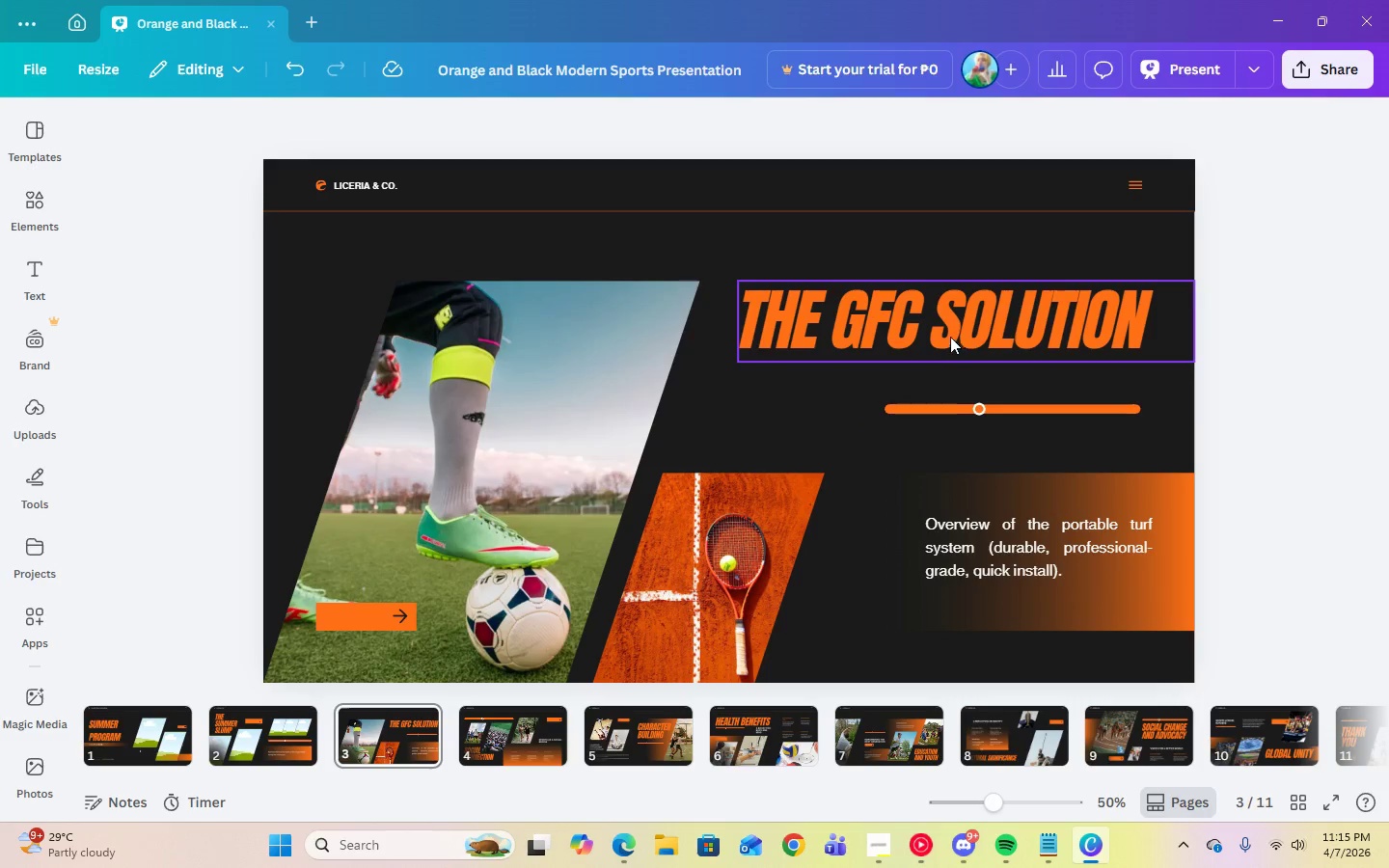 
left_click_drag(start_coordinate=[950, 334], to_coordinate=[953, 362])
 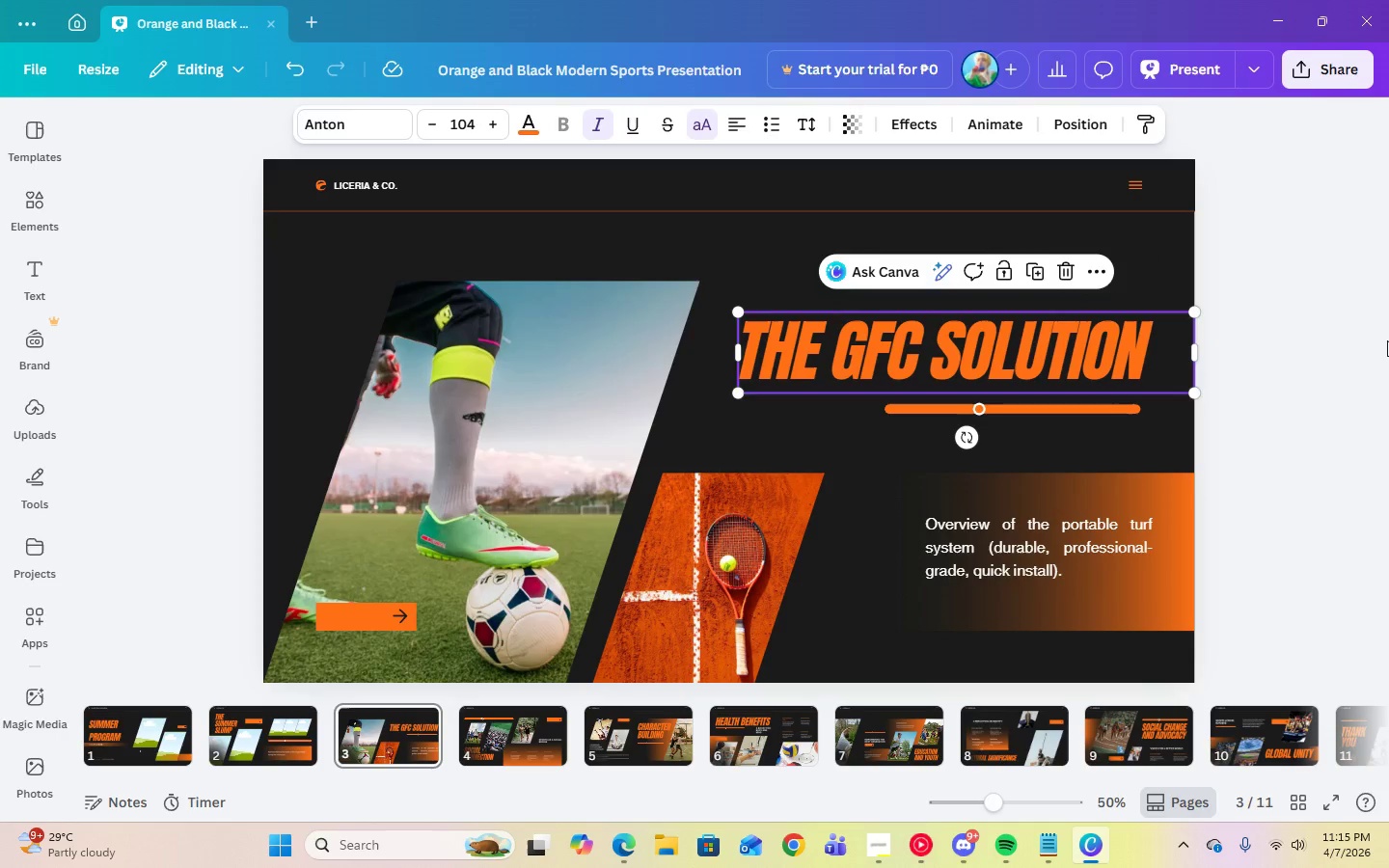 
left_click([1387, 340])
 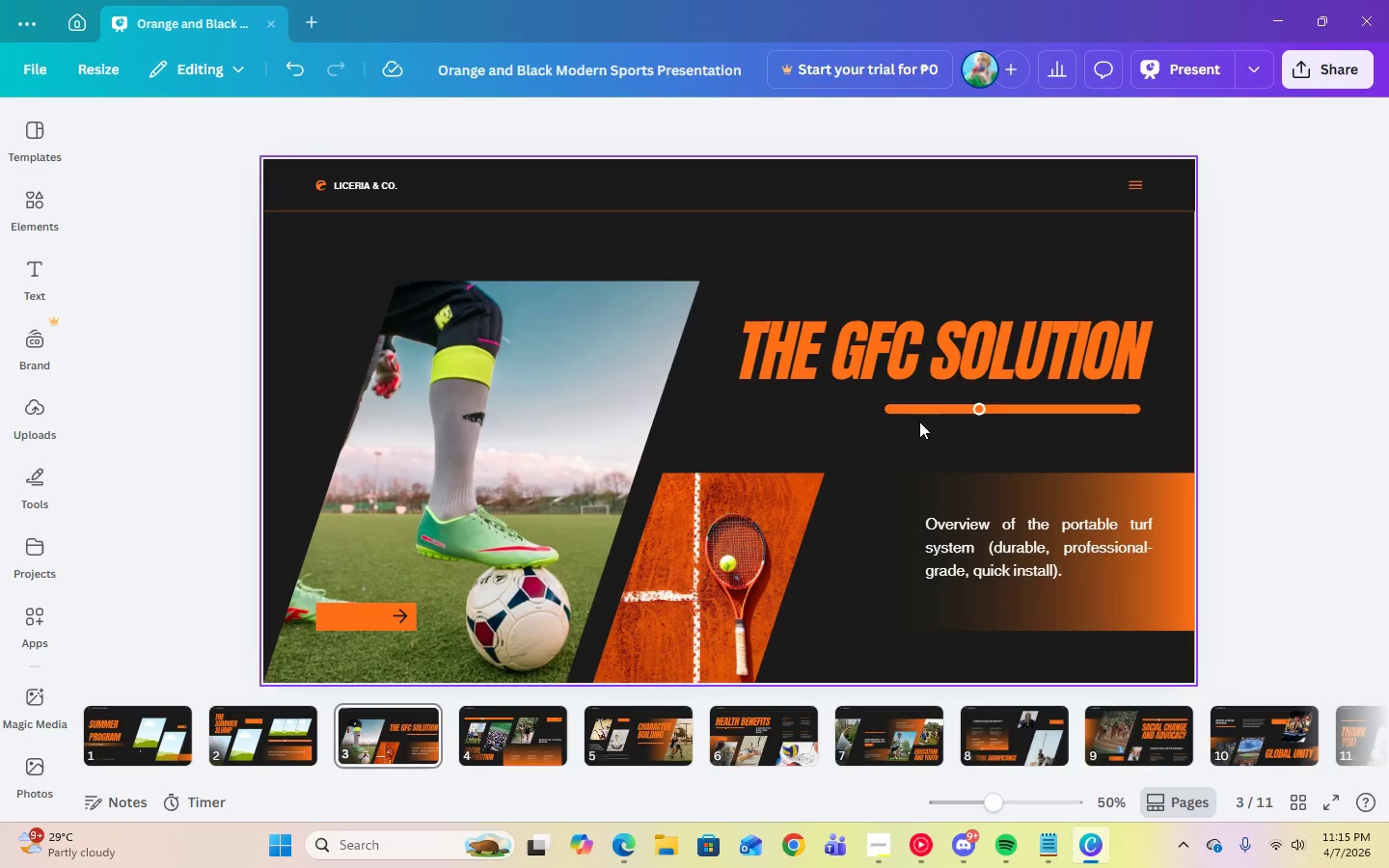 
left_click([907, 411])
 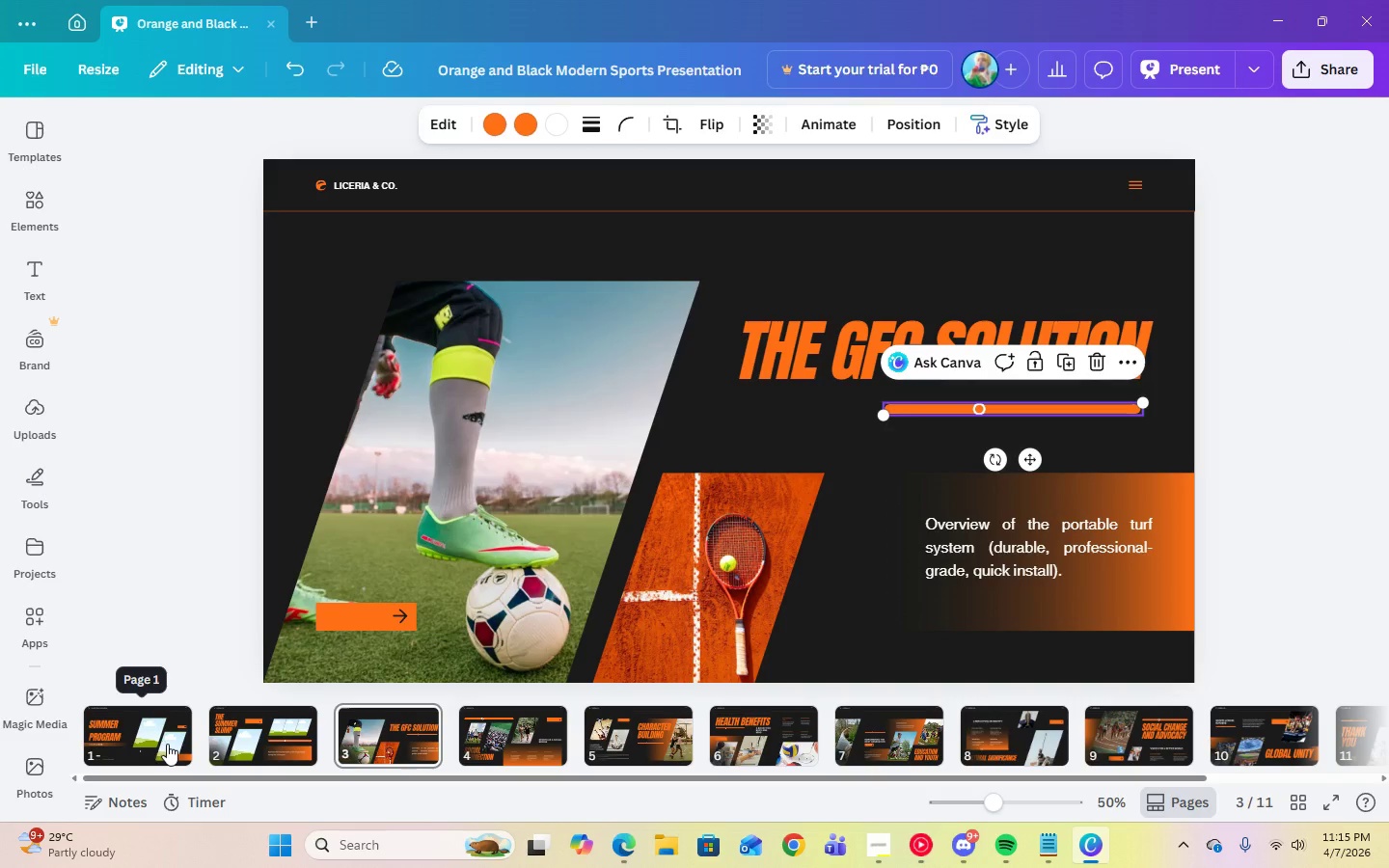 
mouse_move([286, 734])
 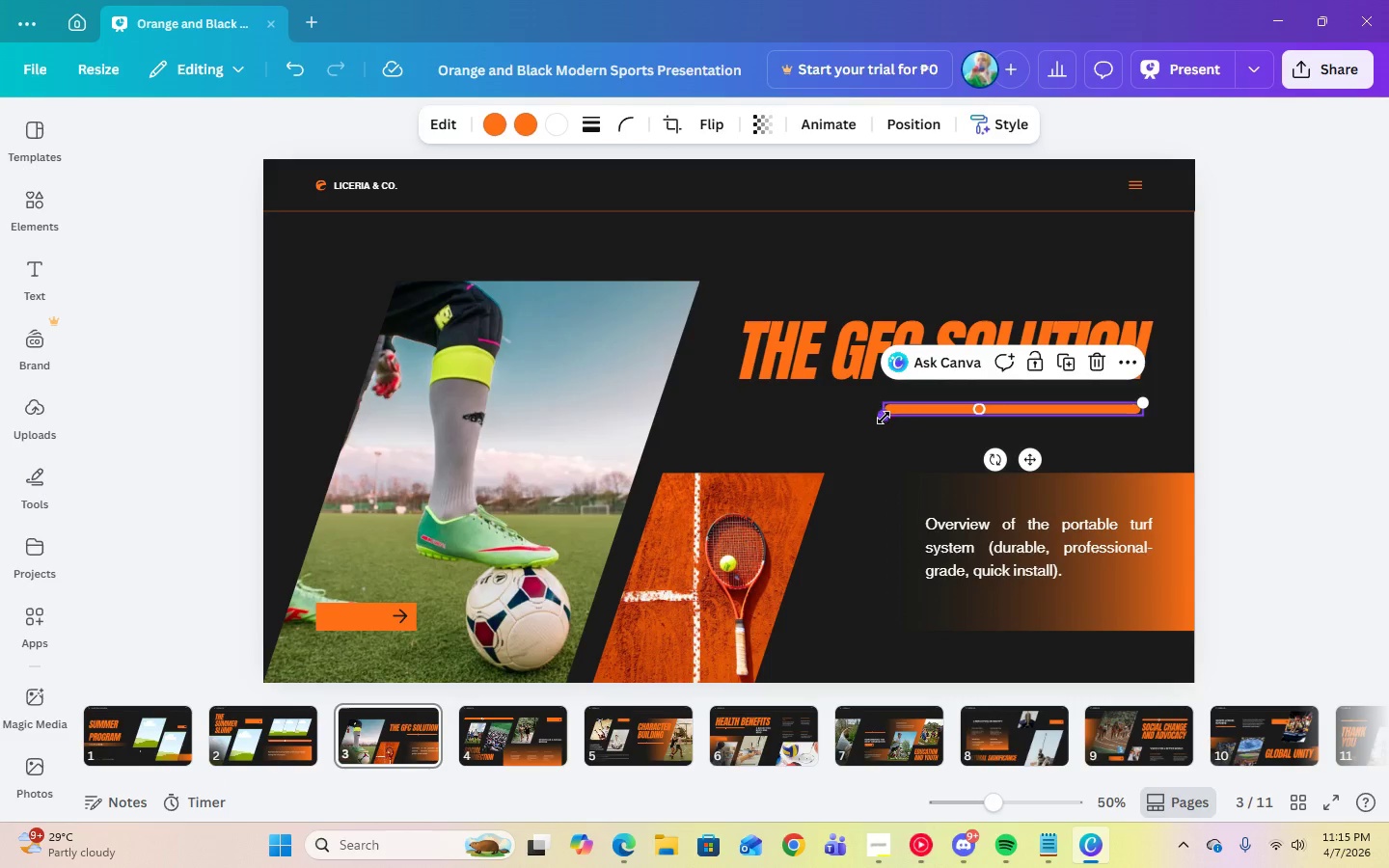 
left_click_drag(start_coordinate=[884, 419], to_coordinate=[740, 408])
 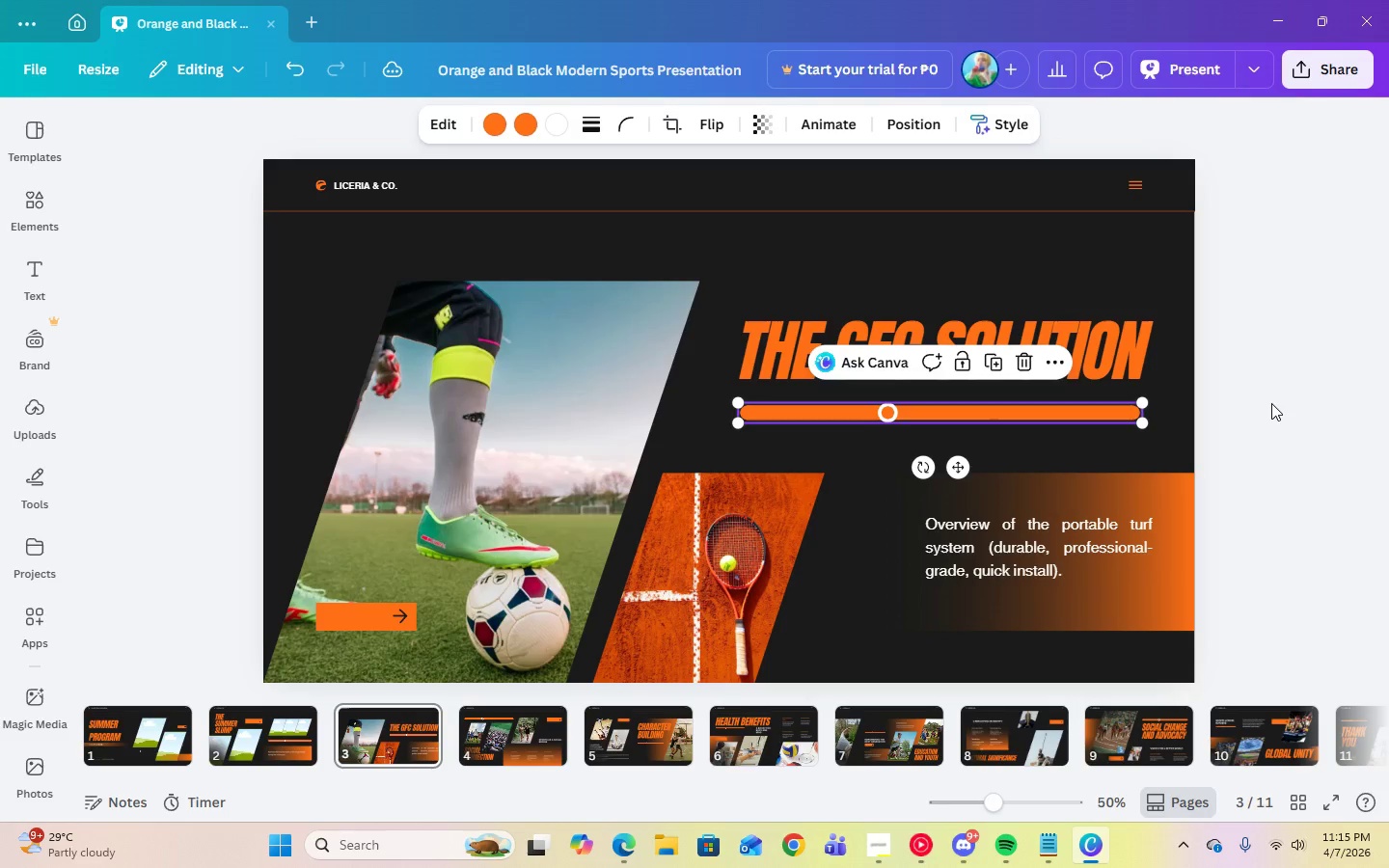 
left_click([1271, 403])
 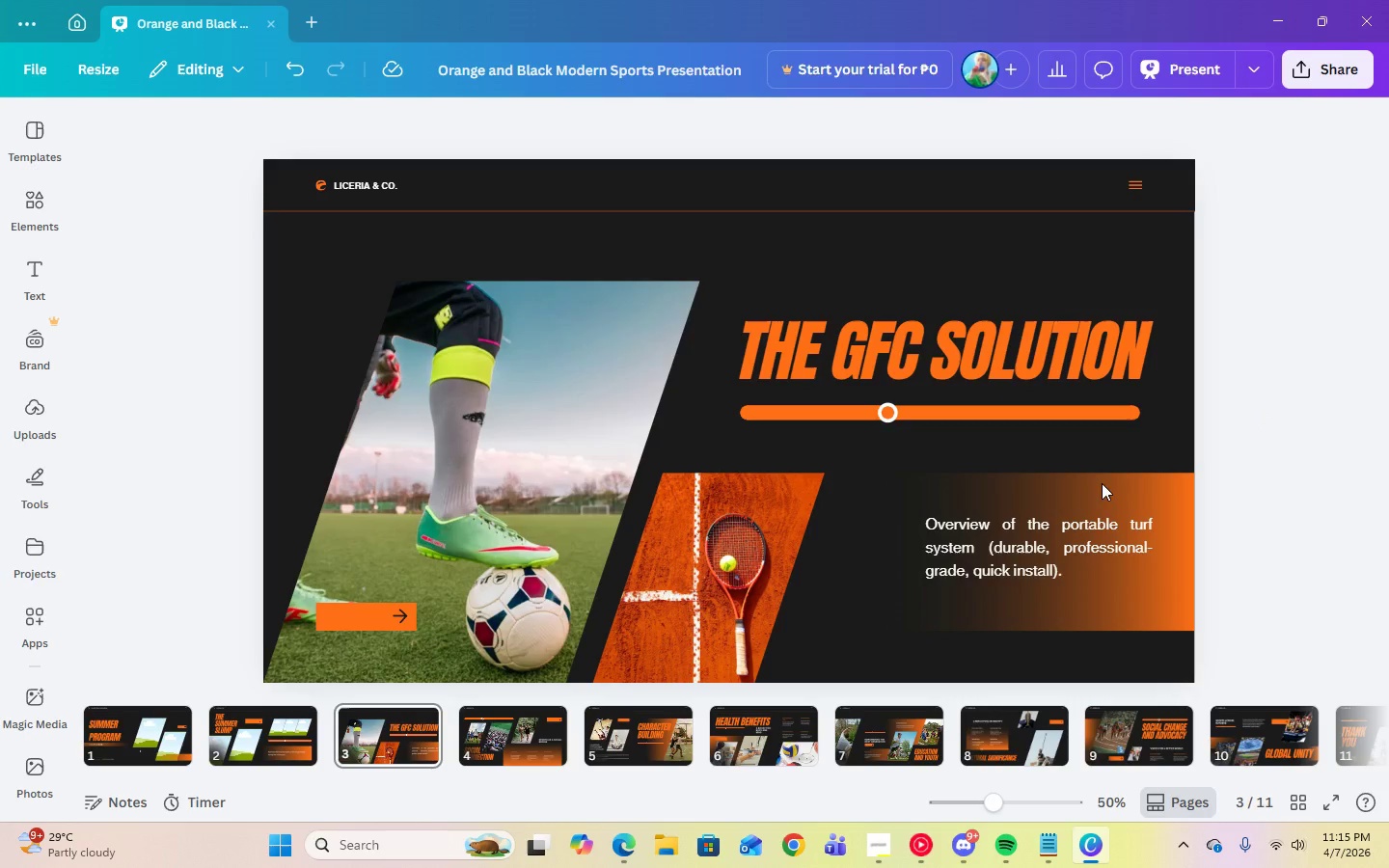 
left_click([1018, 558])
 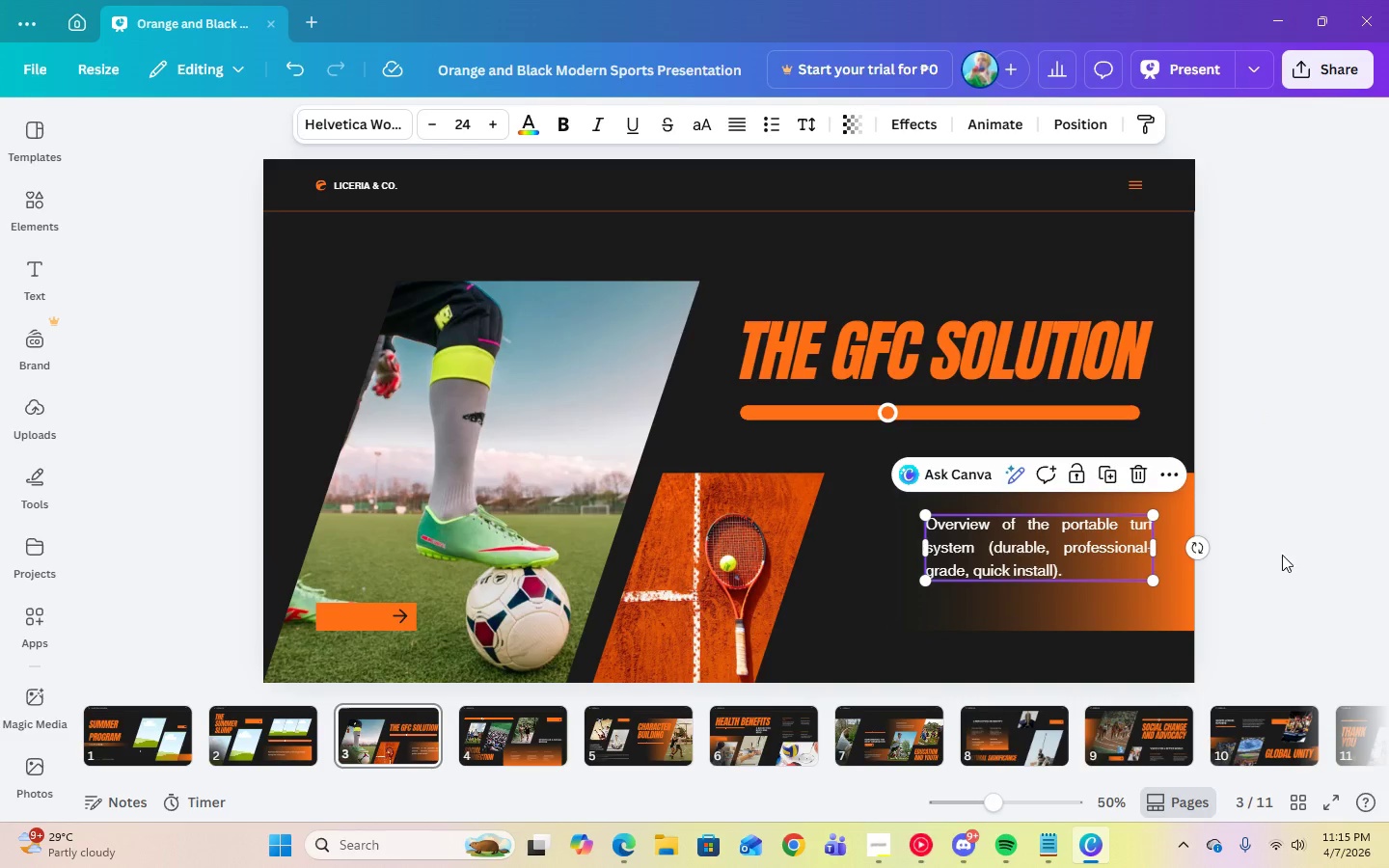 
left_click([1282, 555])
 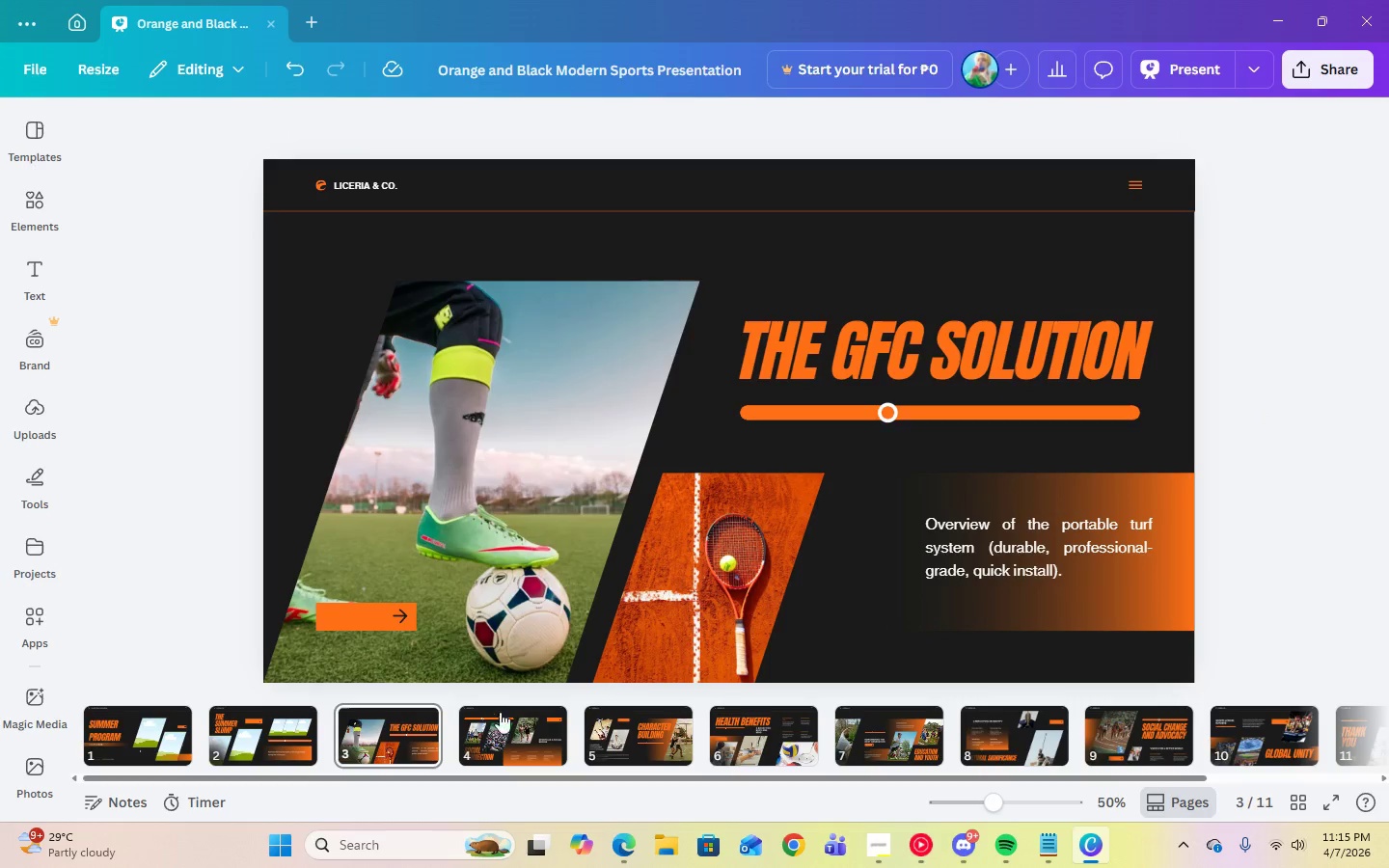 
left_click([503, 723])
 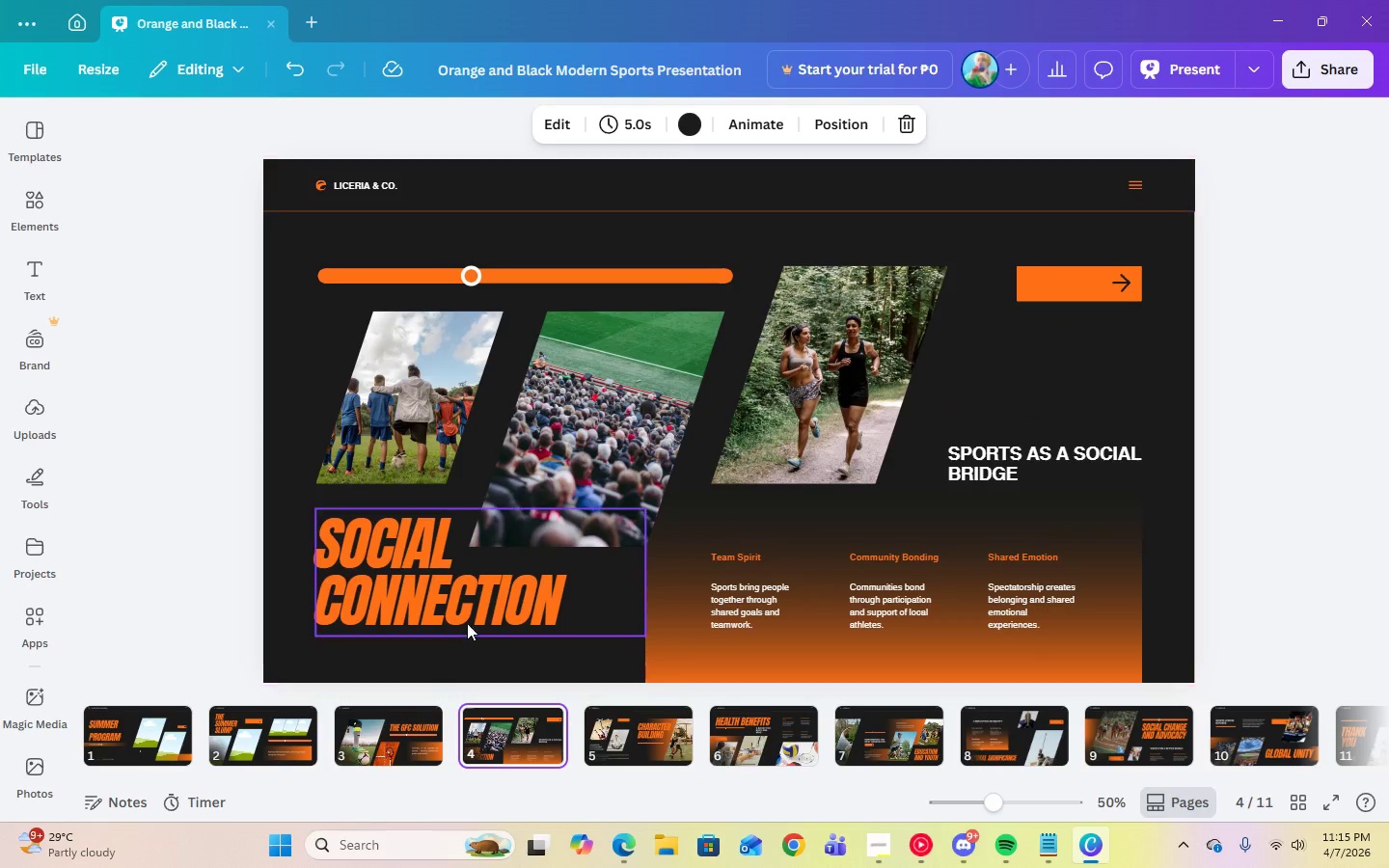 
left_click([462, 611])
 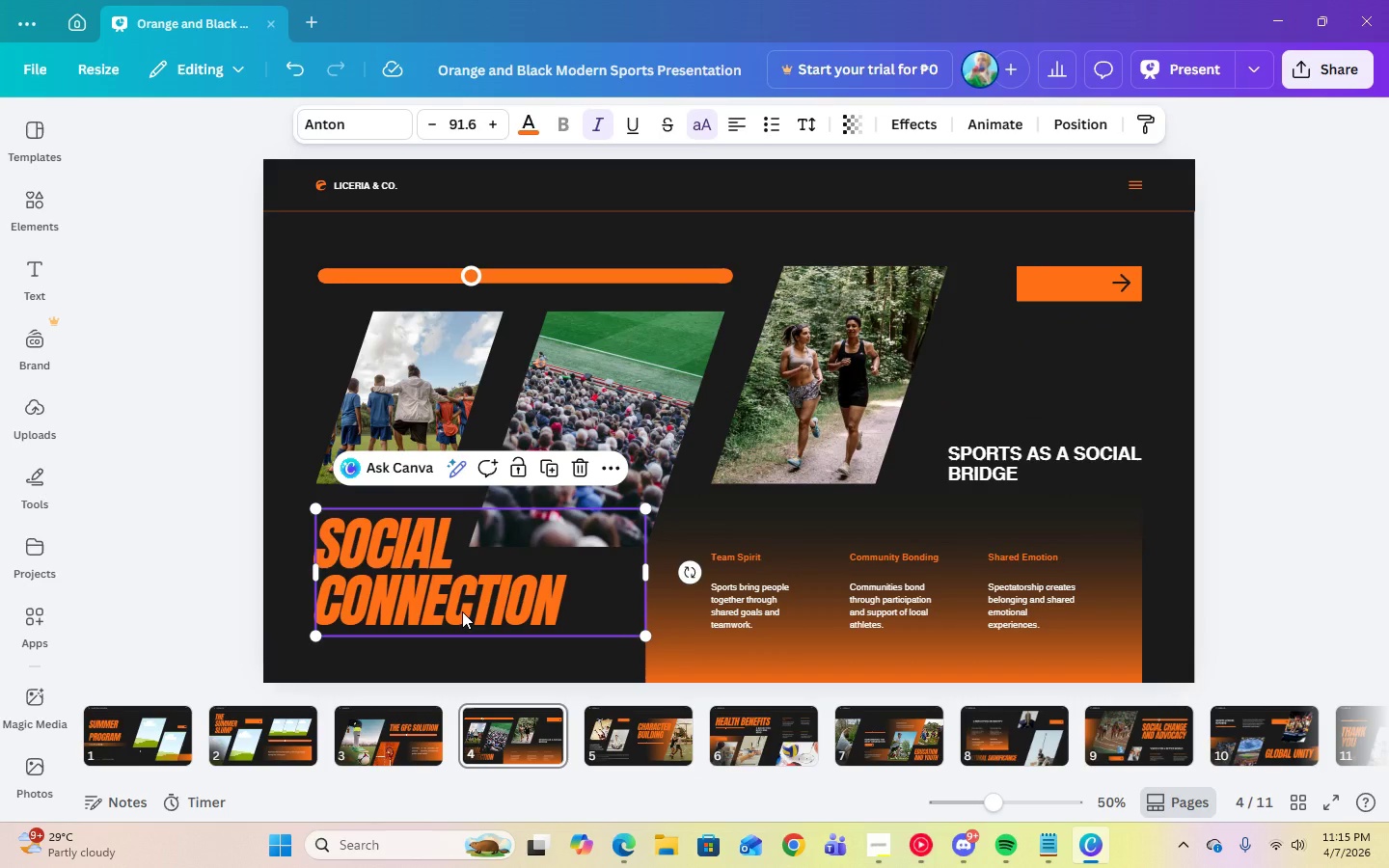 
left_click([462, 611])
 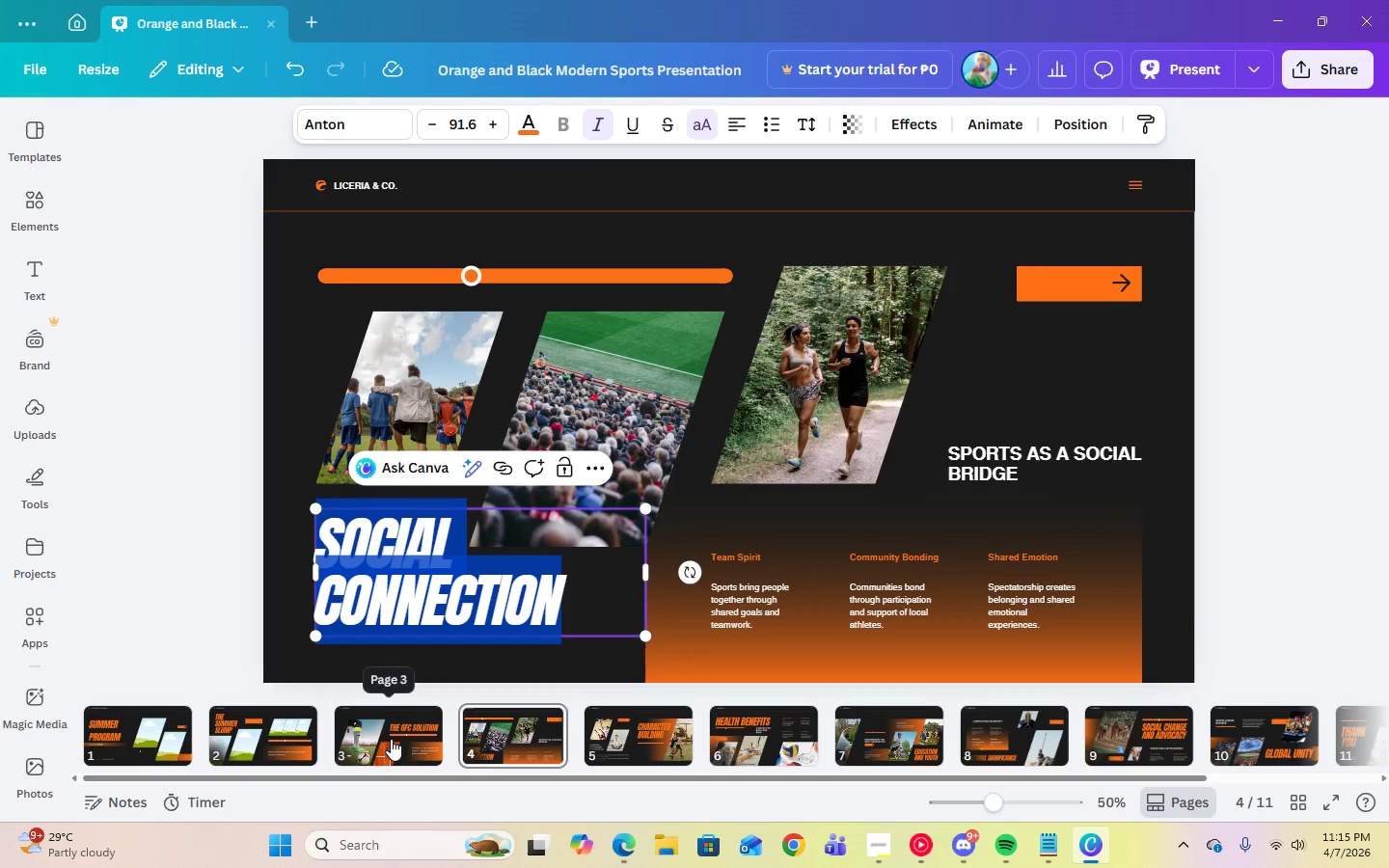 
type(the gfc solution)
 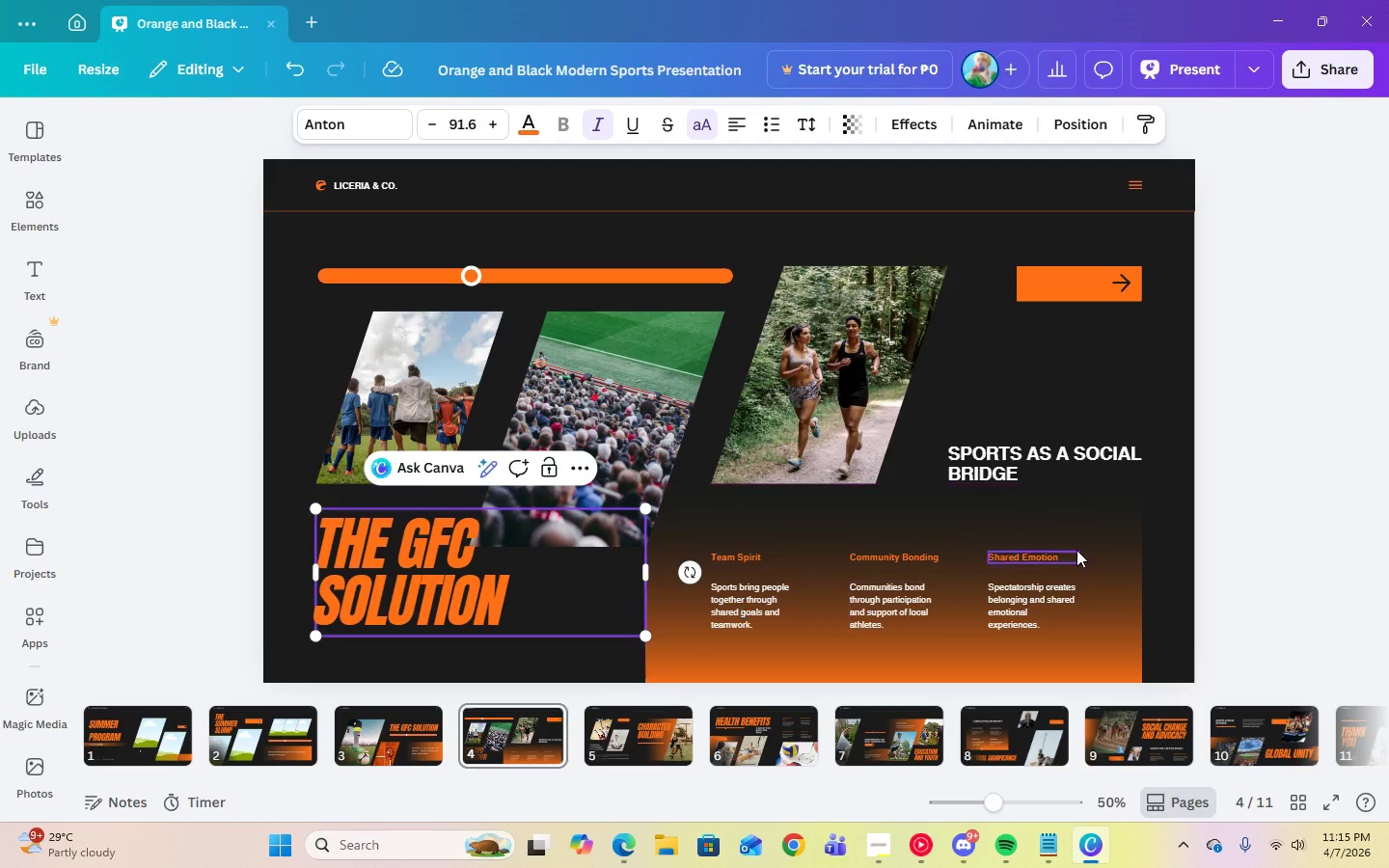 
left_click([1287, 455])
 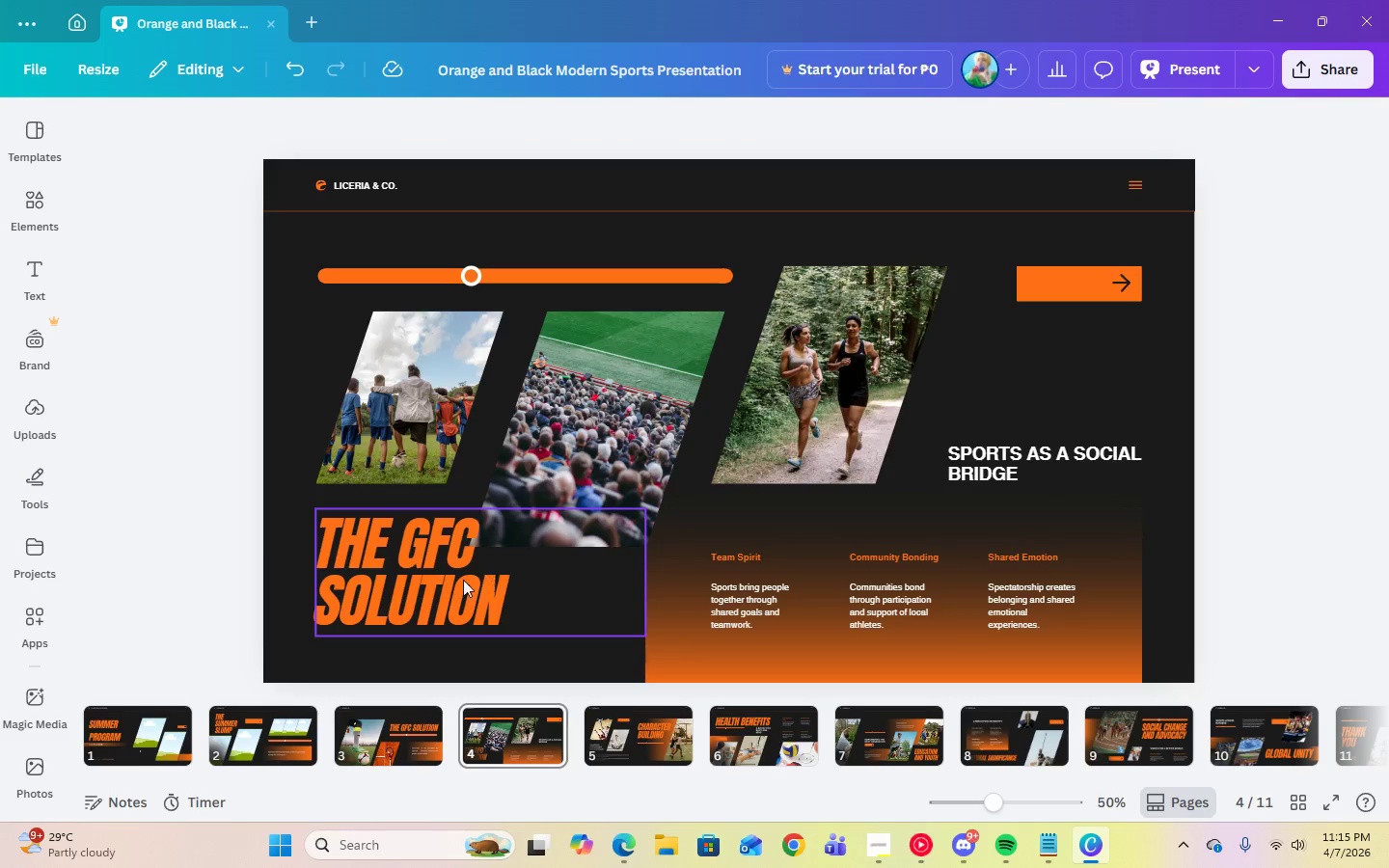 
left_click_drag(start_coordinate=[429, 586], to_coordinate=[413, 600])
 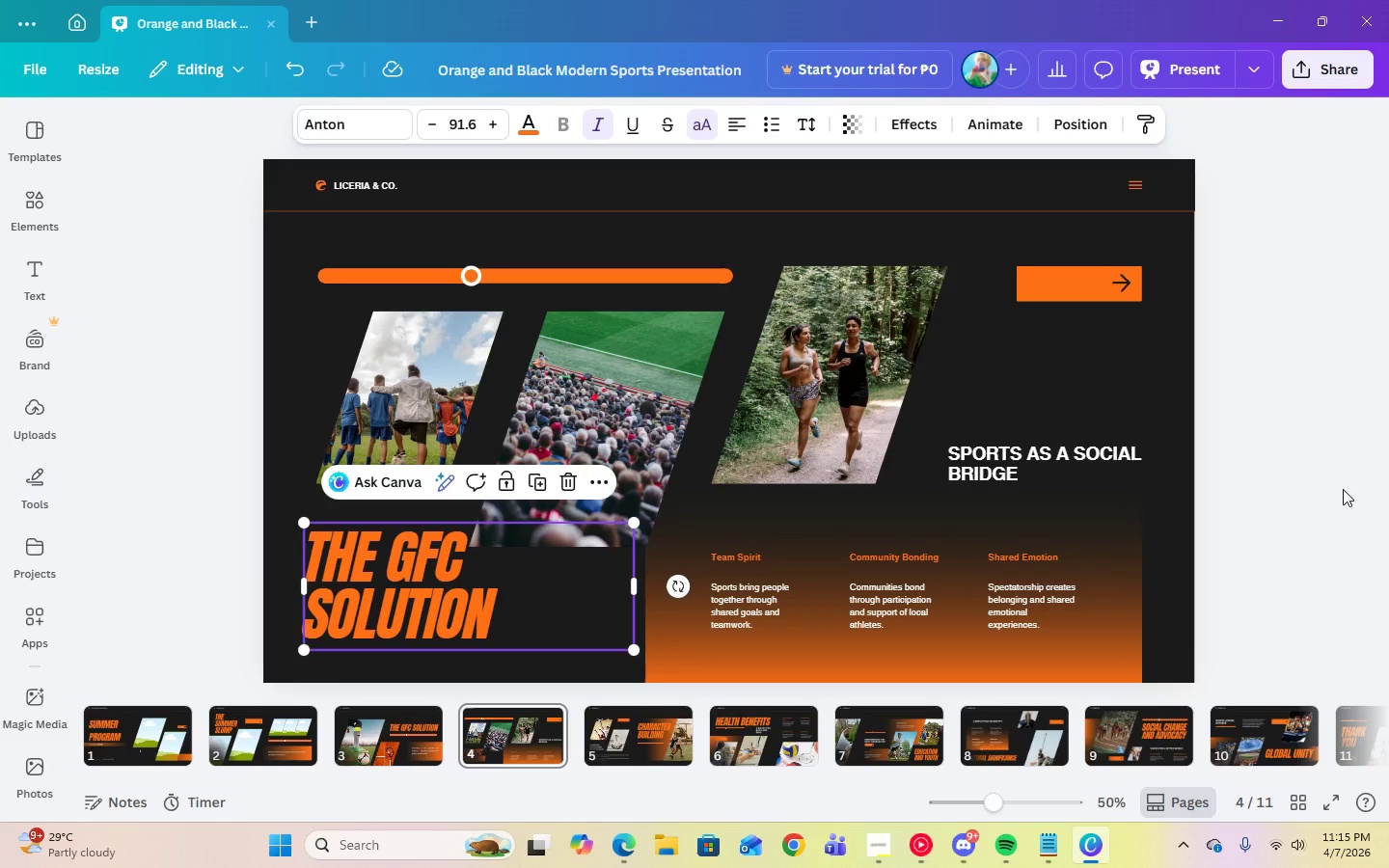 
left_click([1344, 489])
 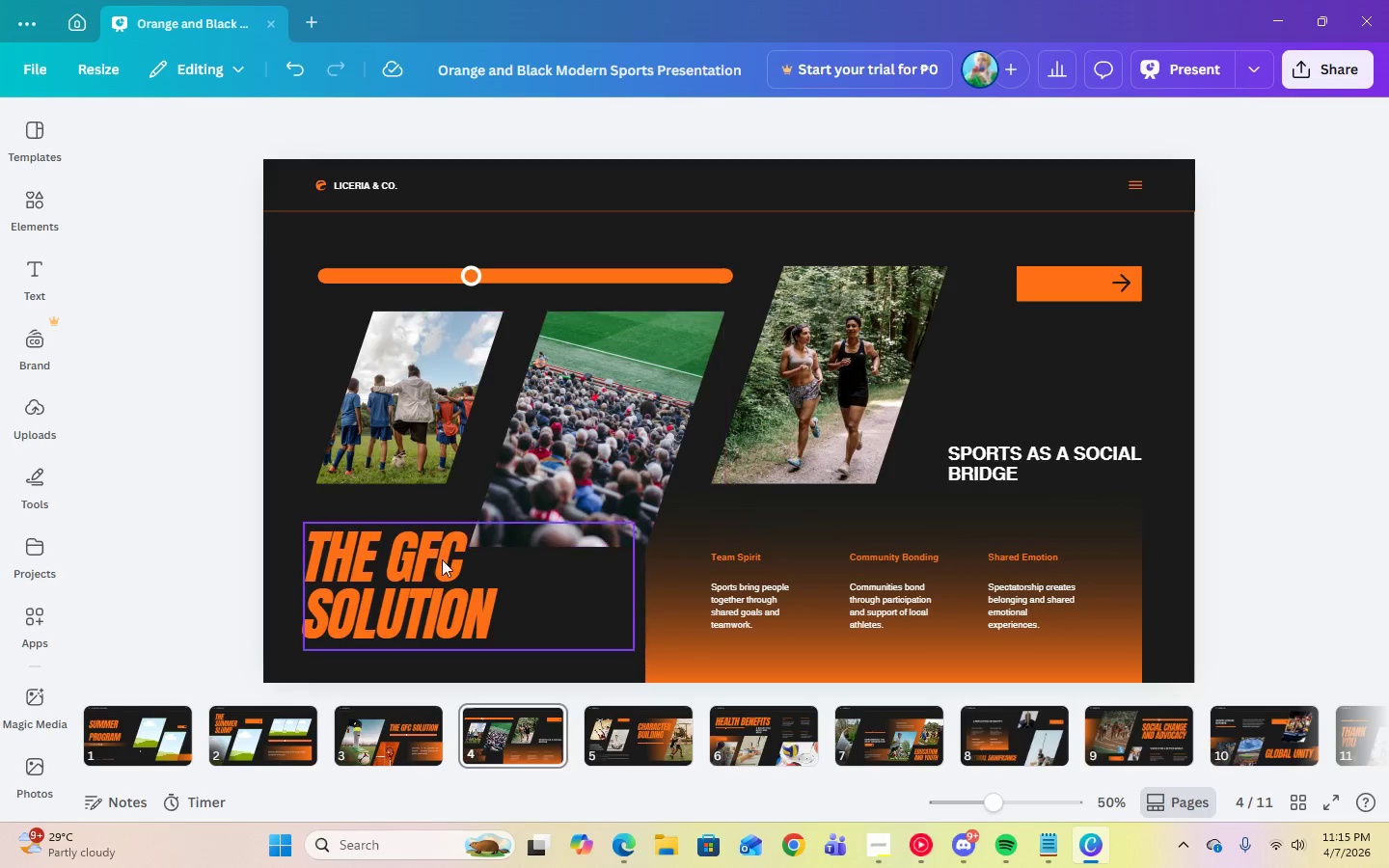 
left_click([433, 573])
 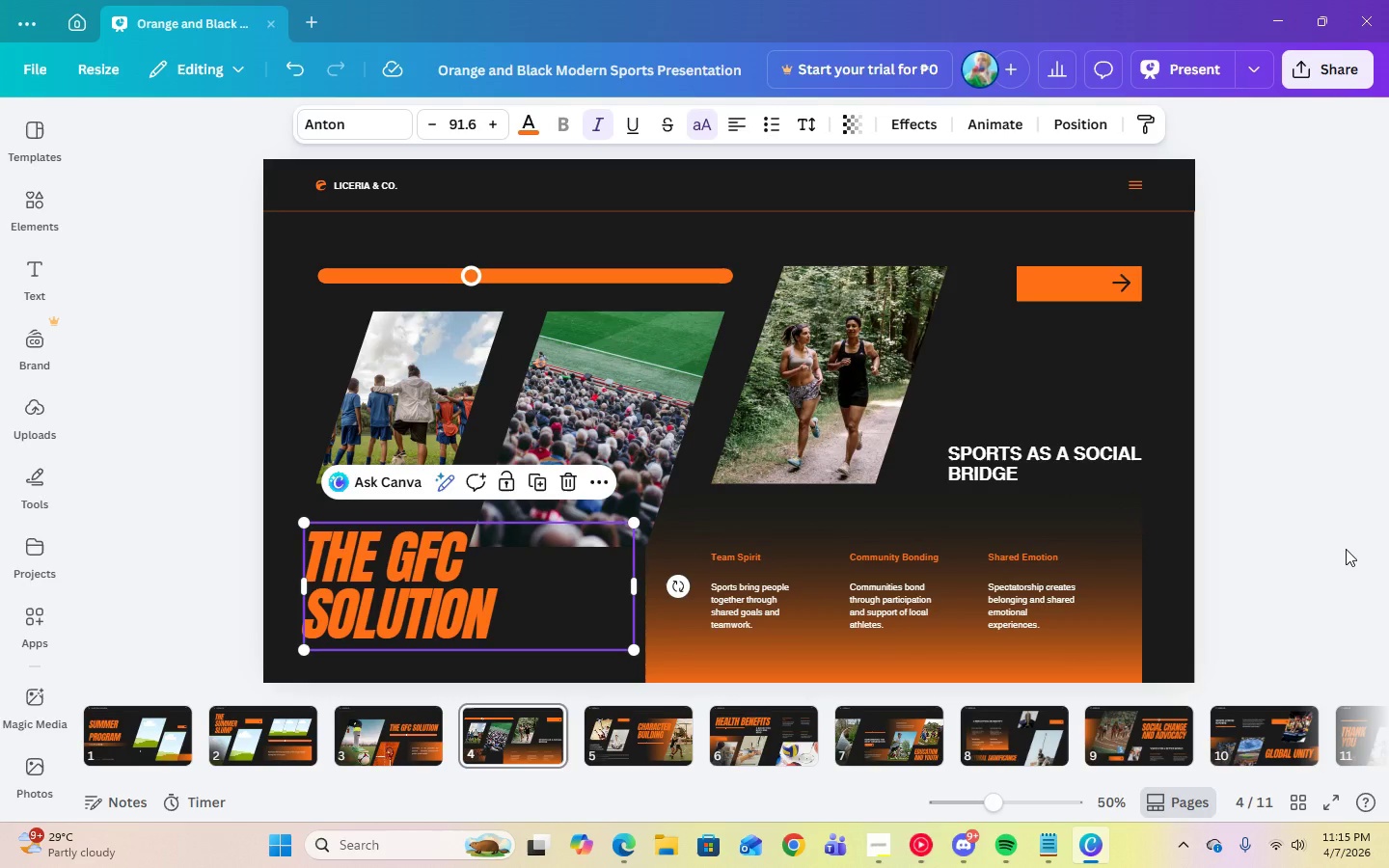 
left_click([1346, 549])
 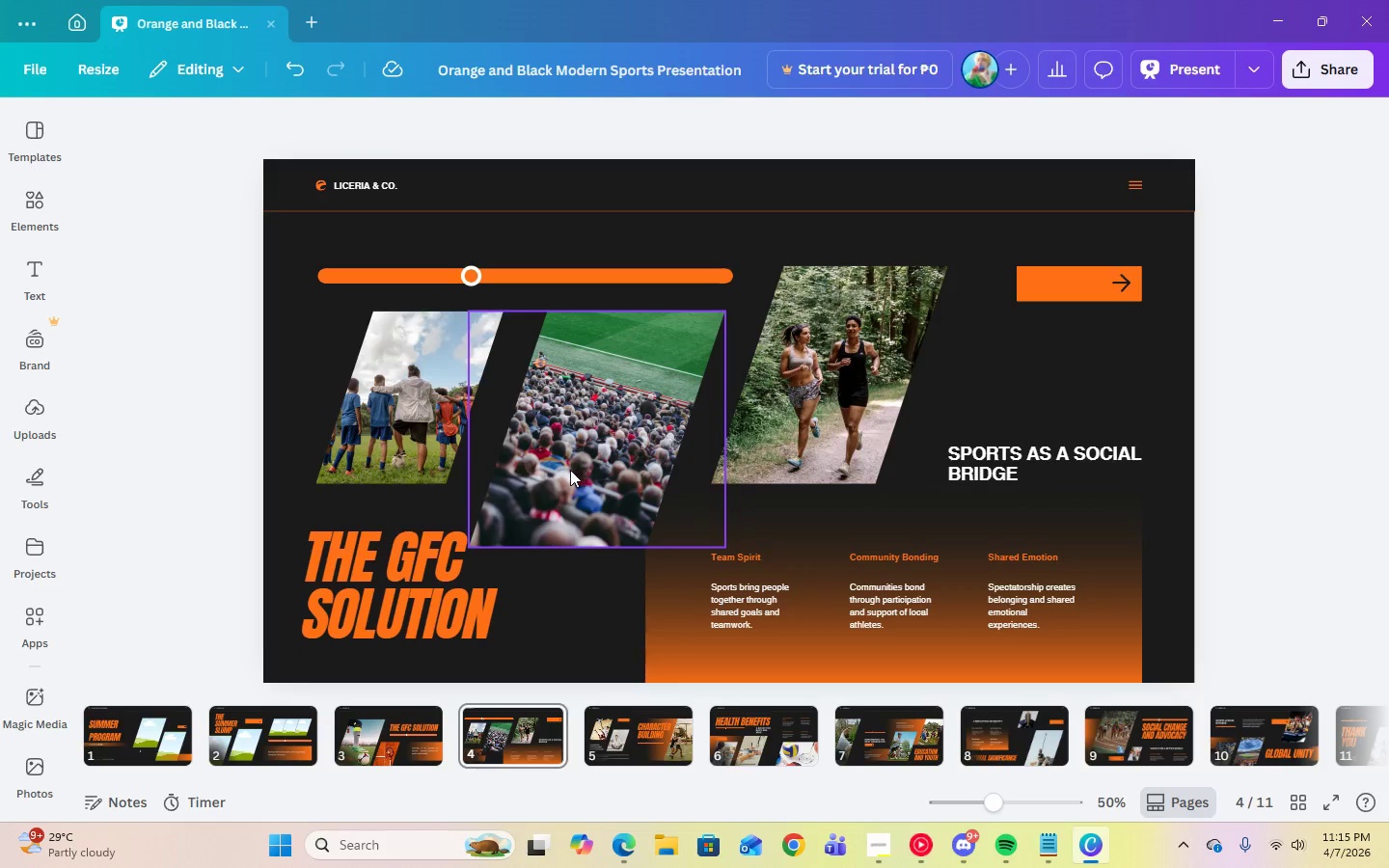 
left_click([571, 470])
 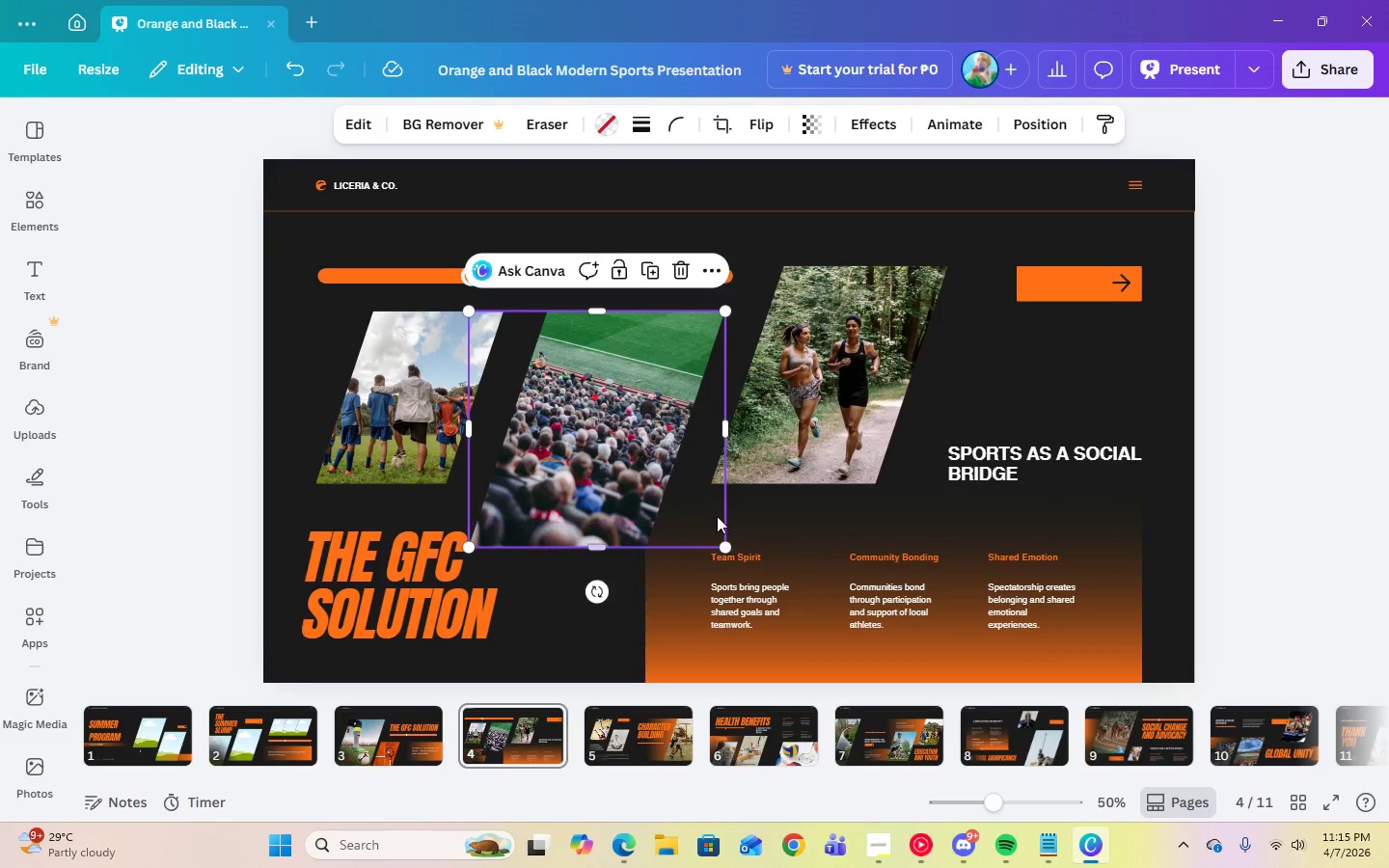 
left_click([1300, 414])
 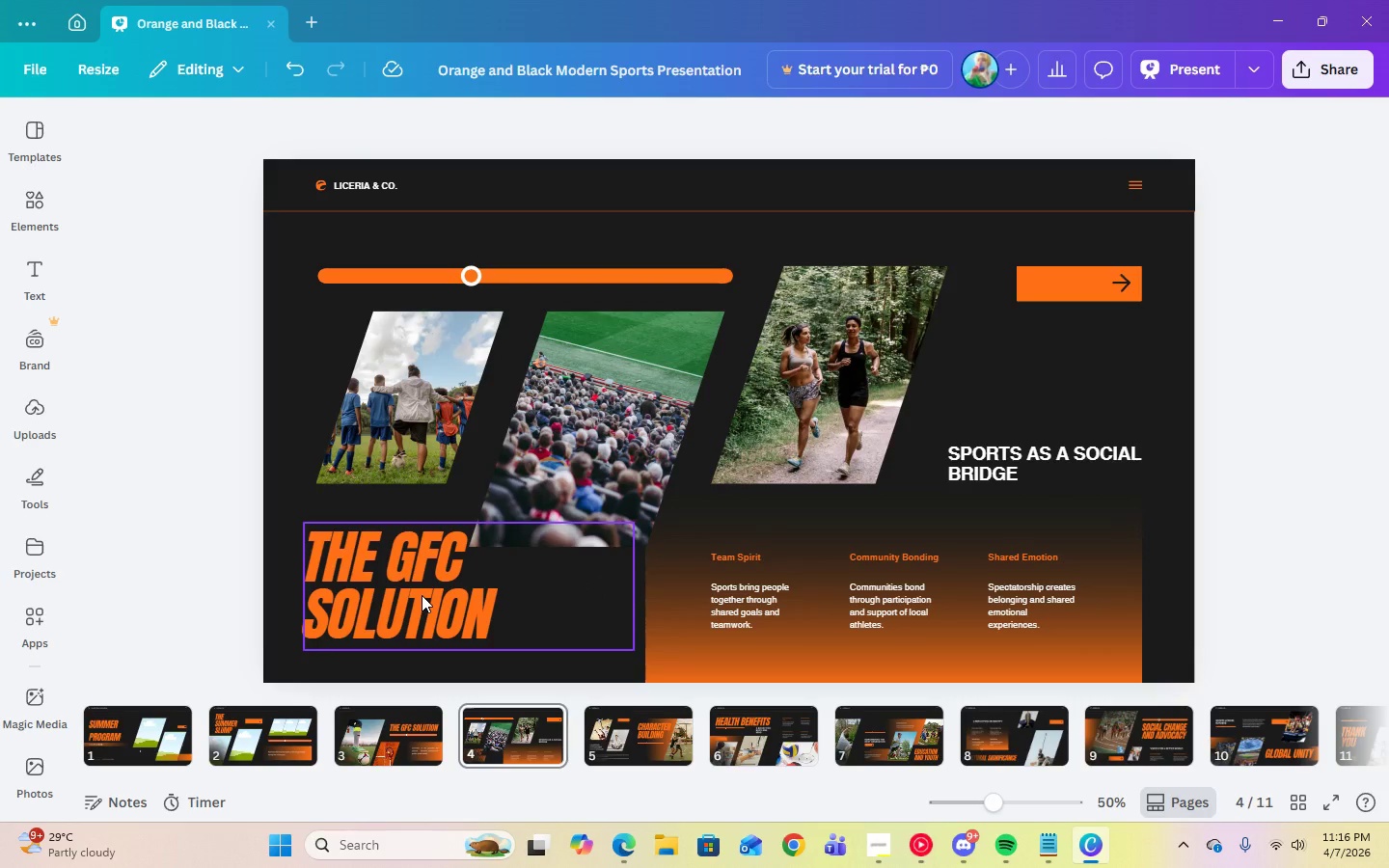 
left_click([1218, 536])
 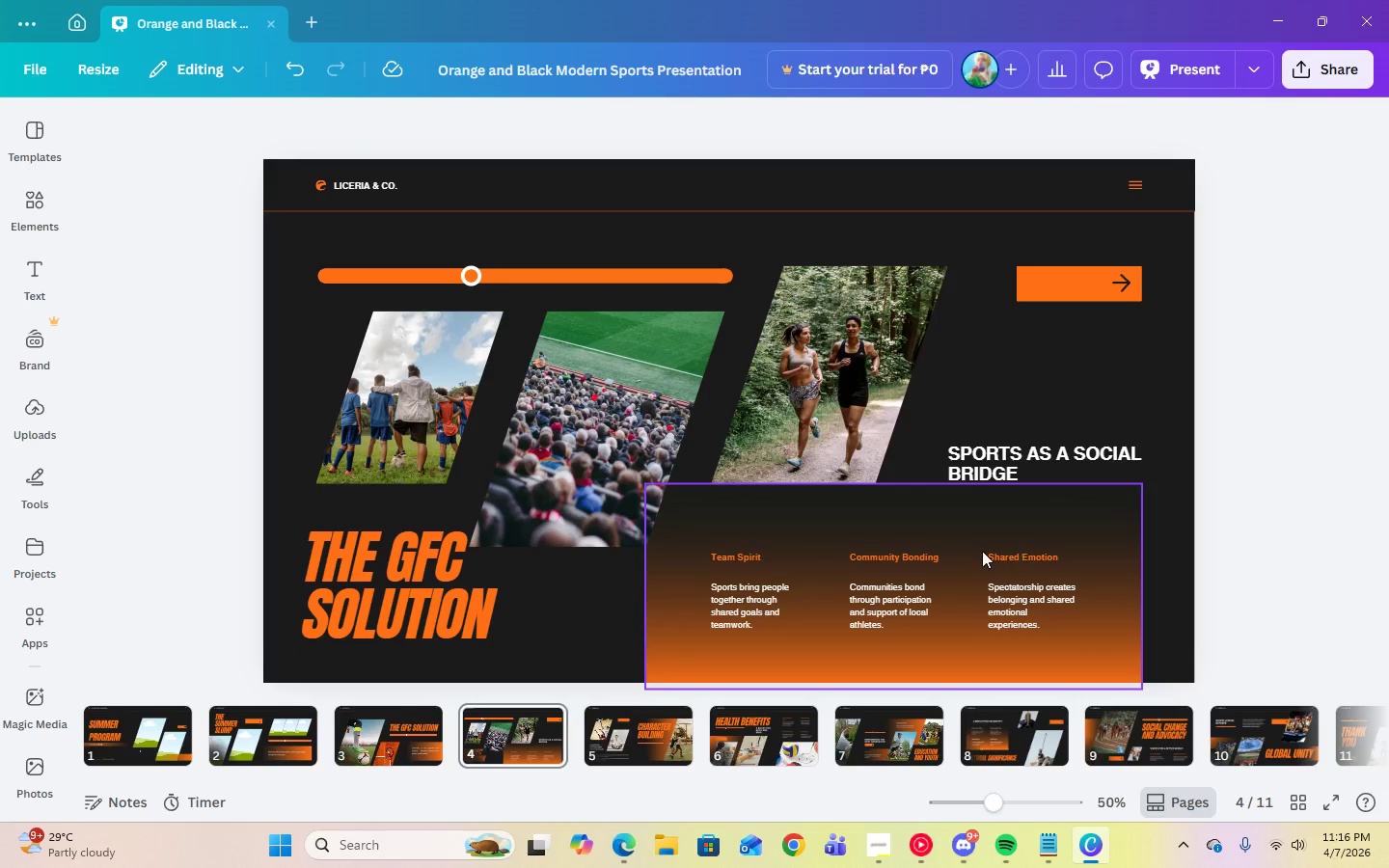 
left_click([993, 556])
 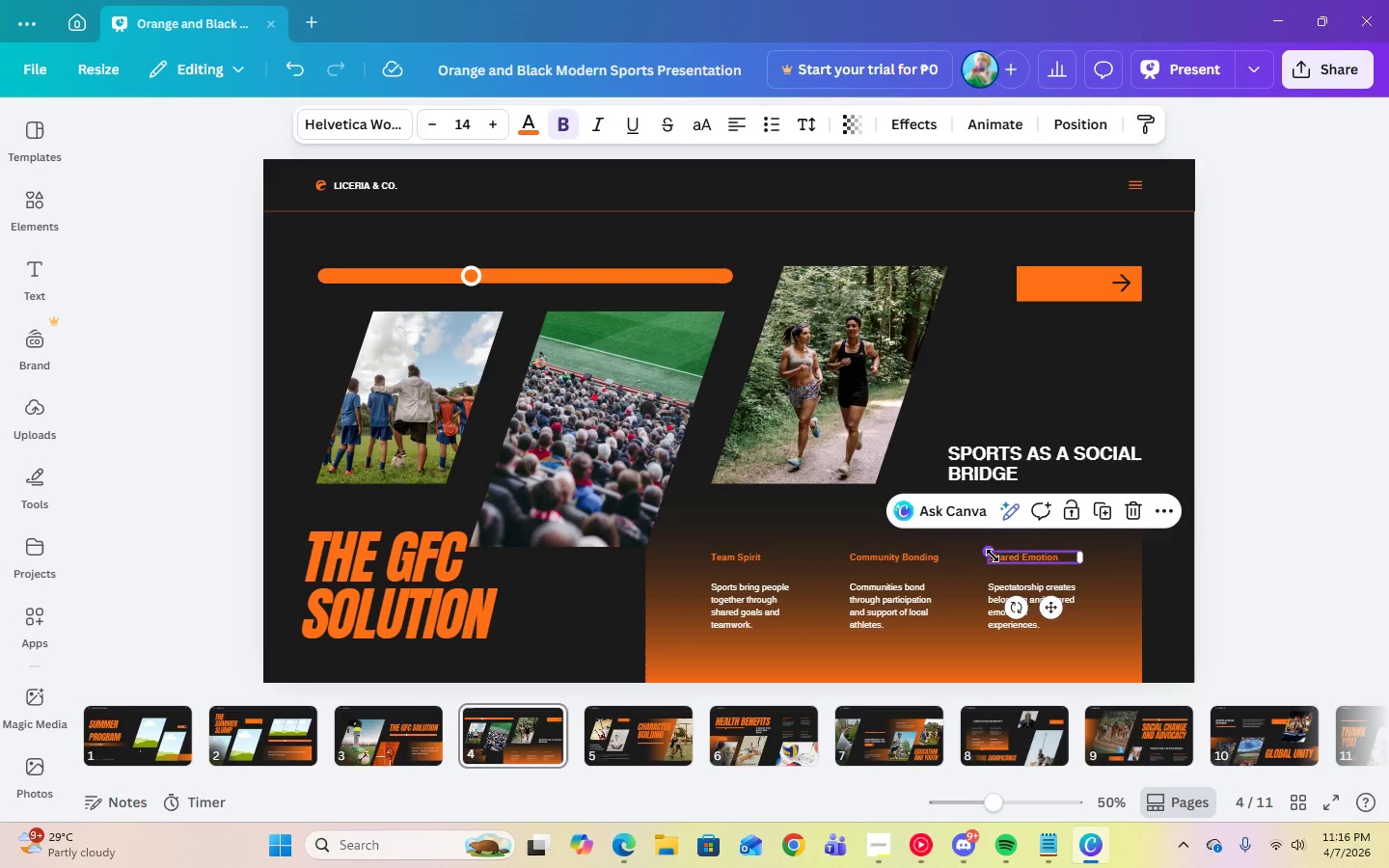 
key(Delete)
 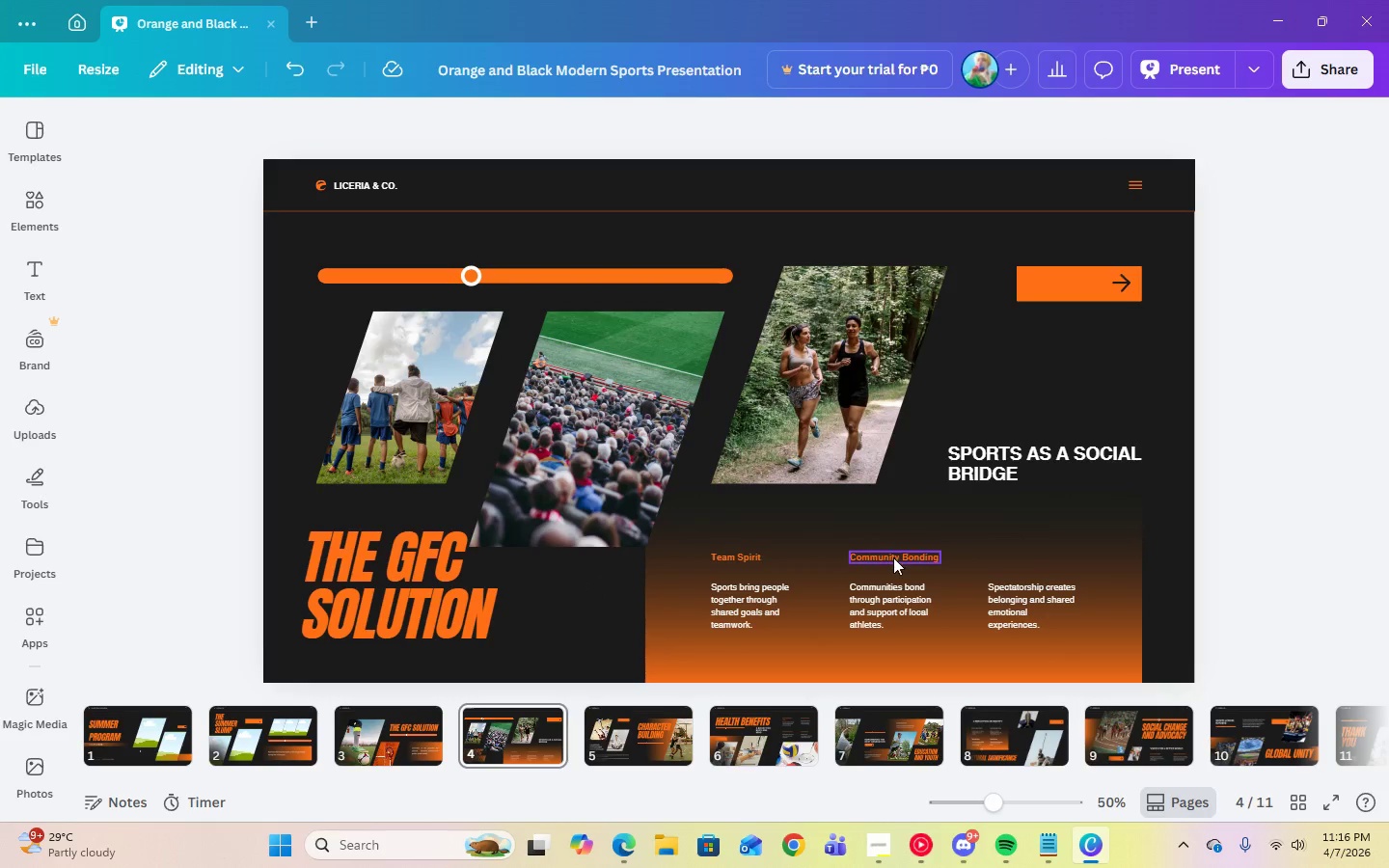 
left_click([893, 557])
 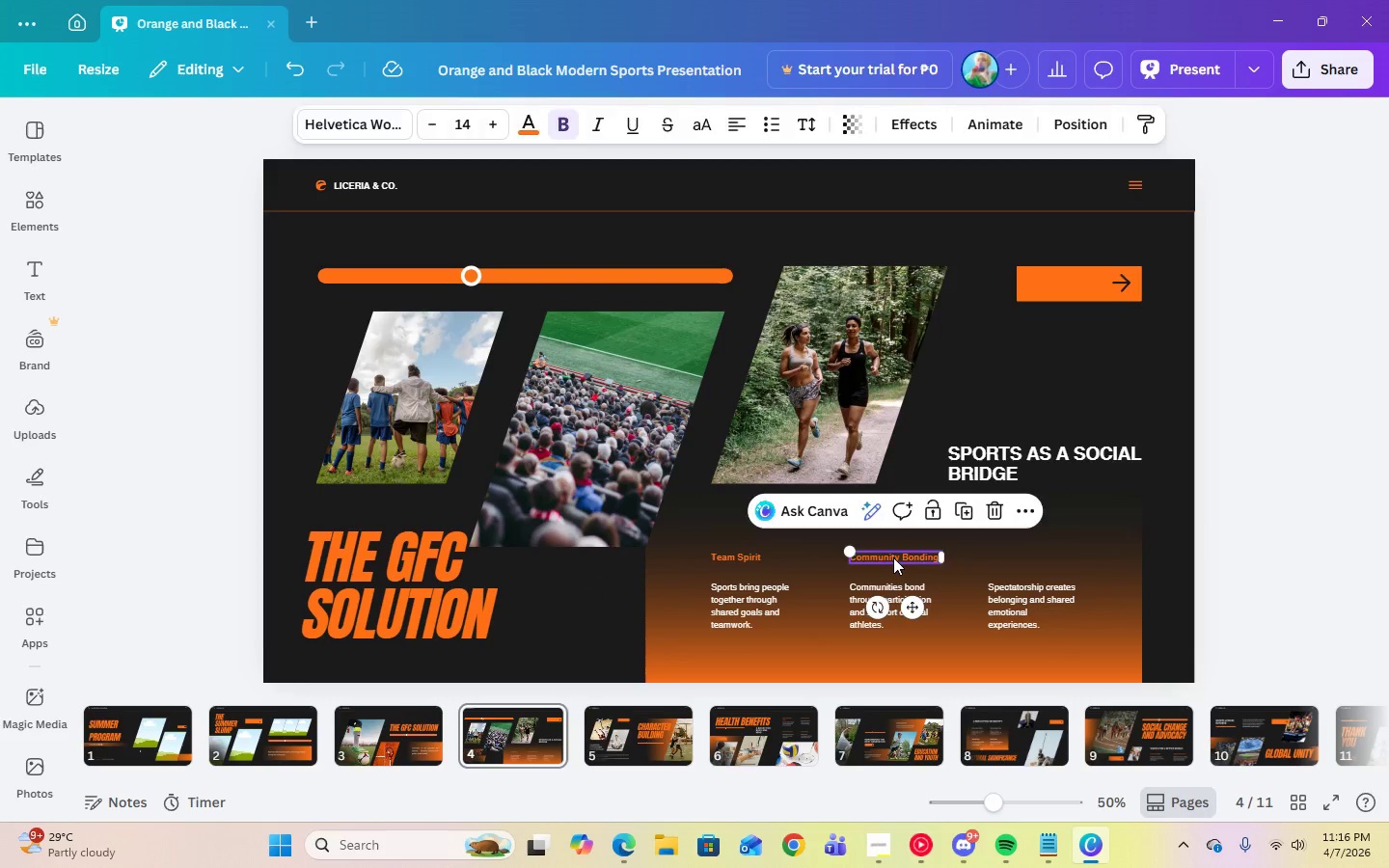 
key(Delete)
 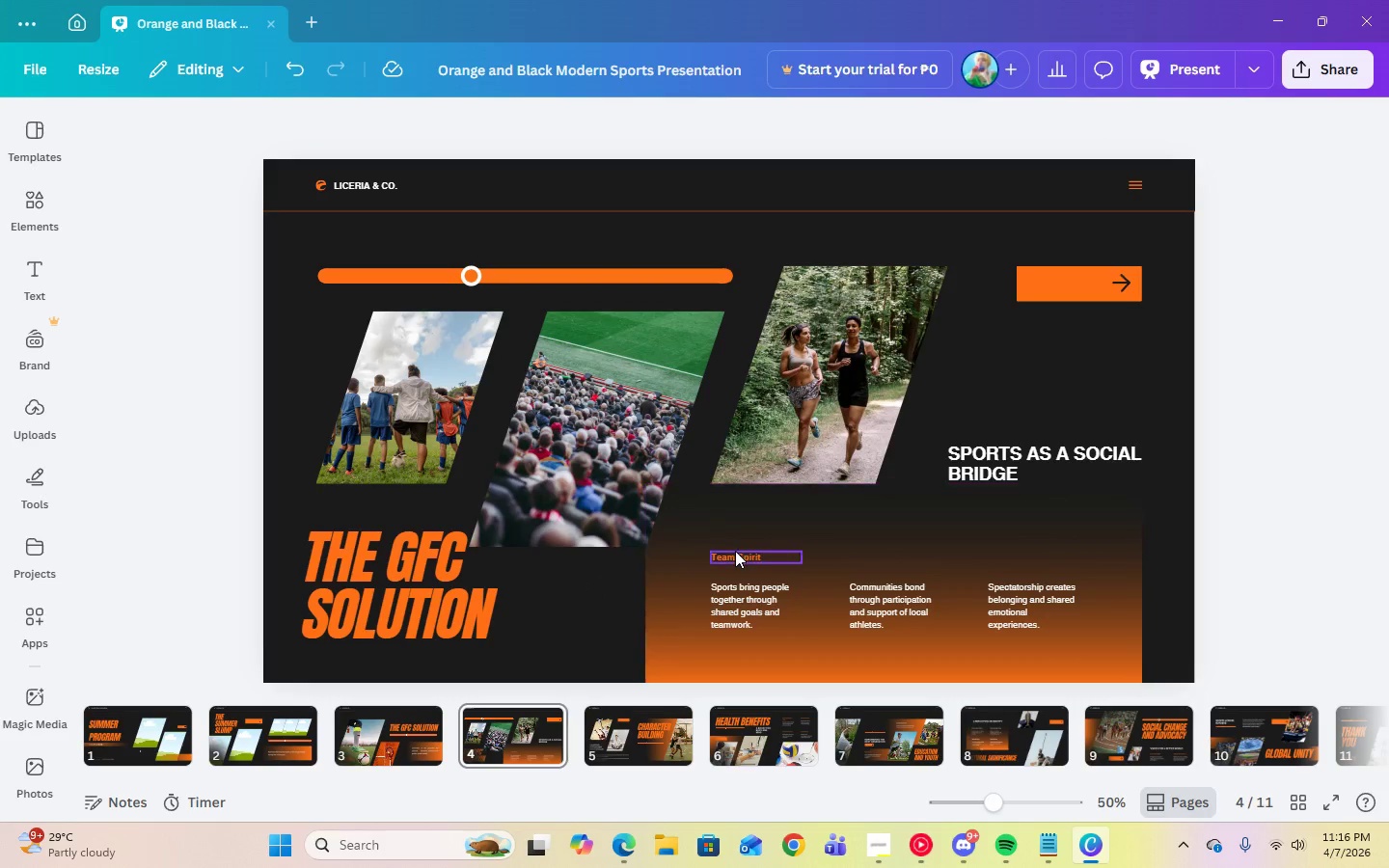 
left_click([735, 555])
 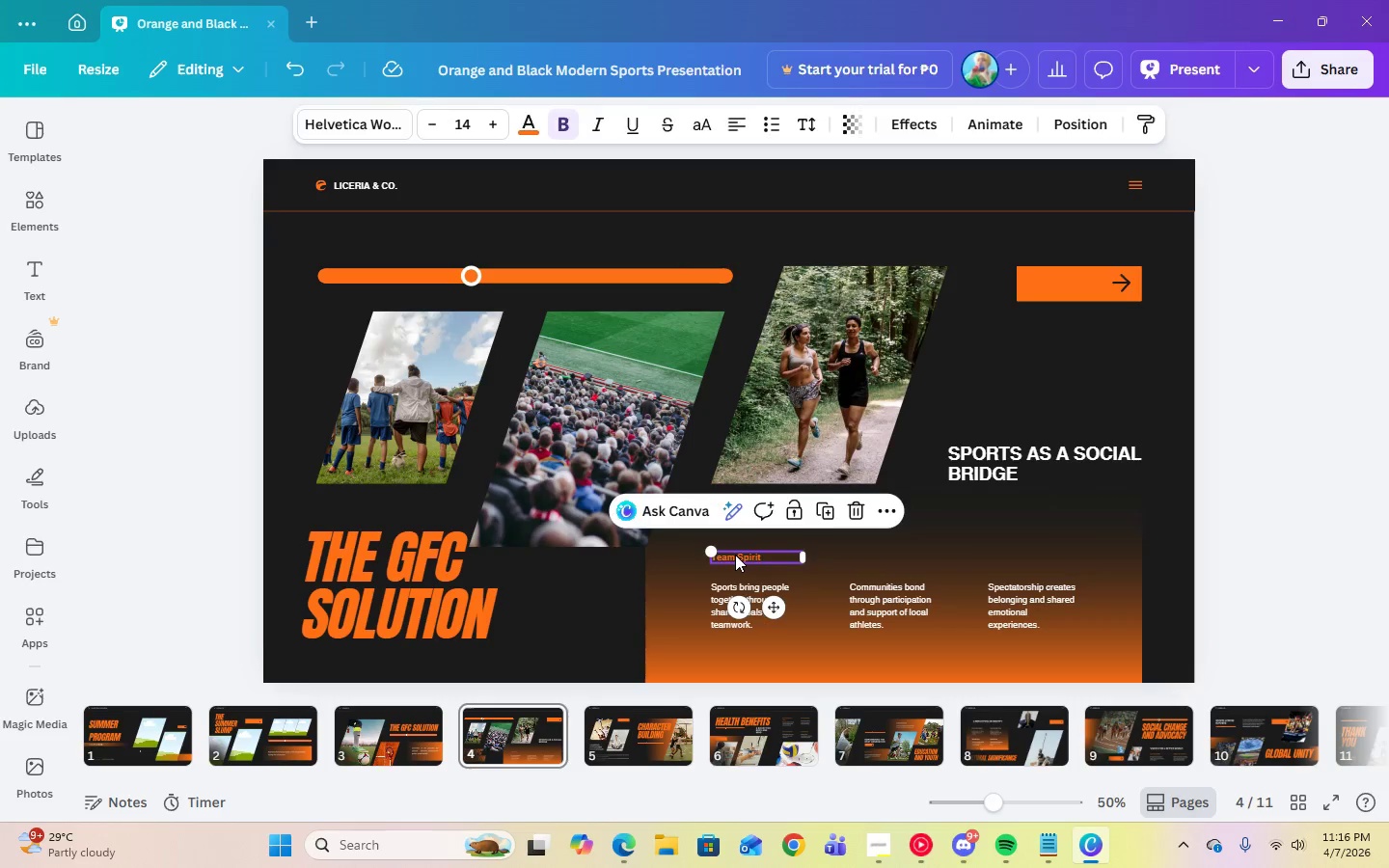 
key(Delete)
 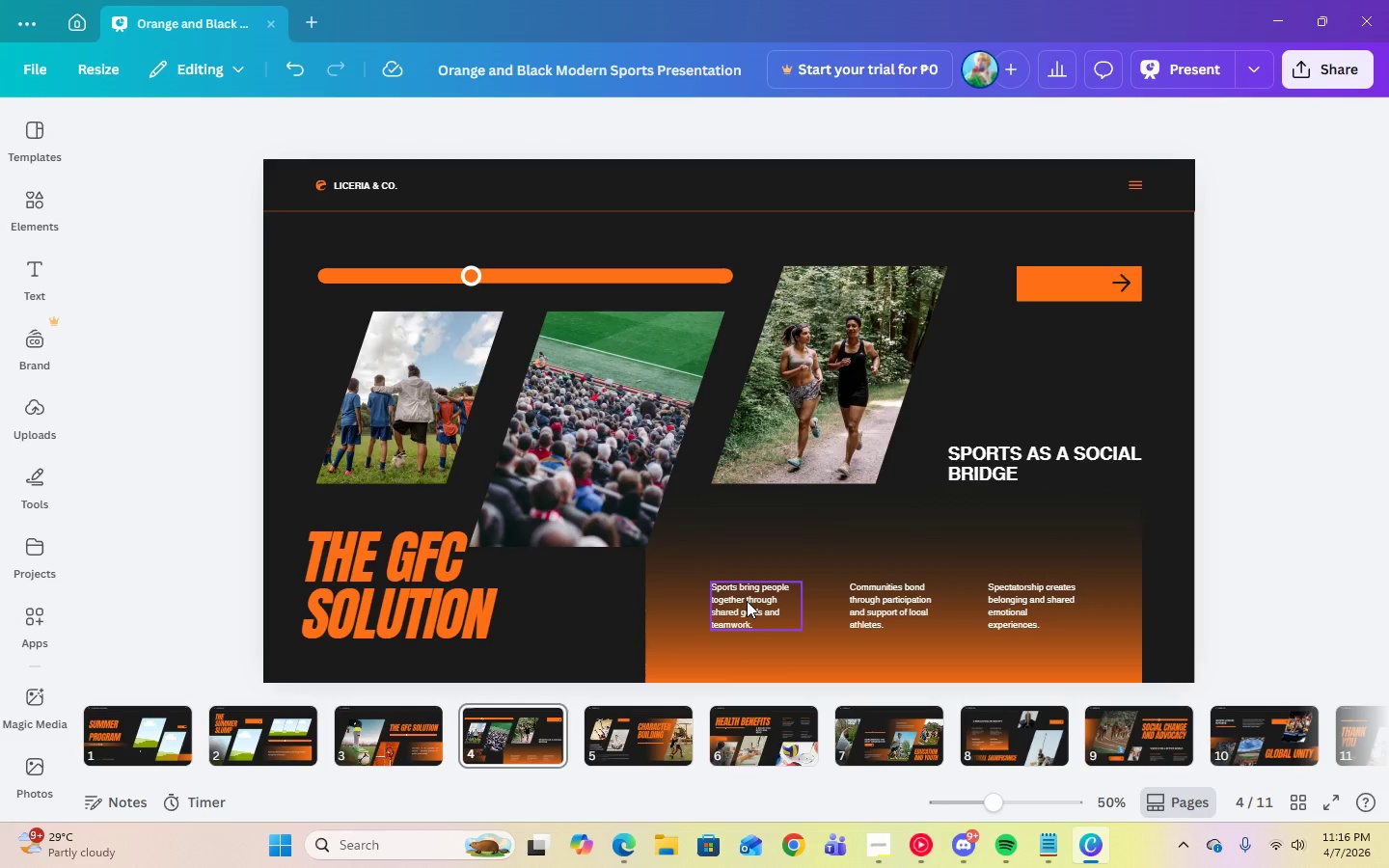 
left_click([747, 601])
 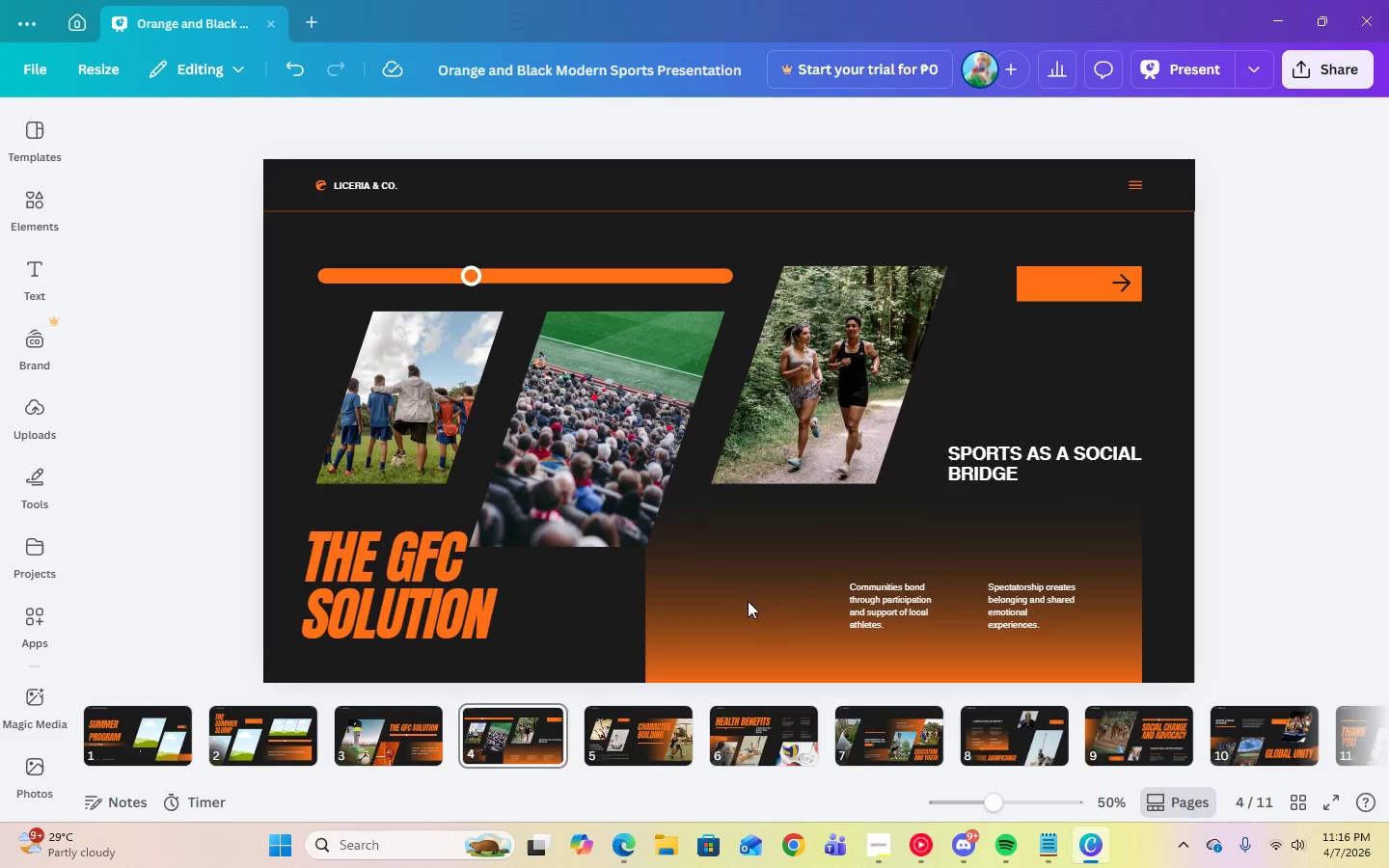 
key(Delete)
 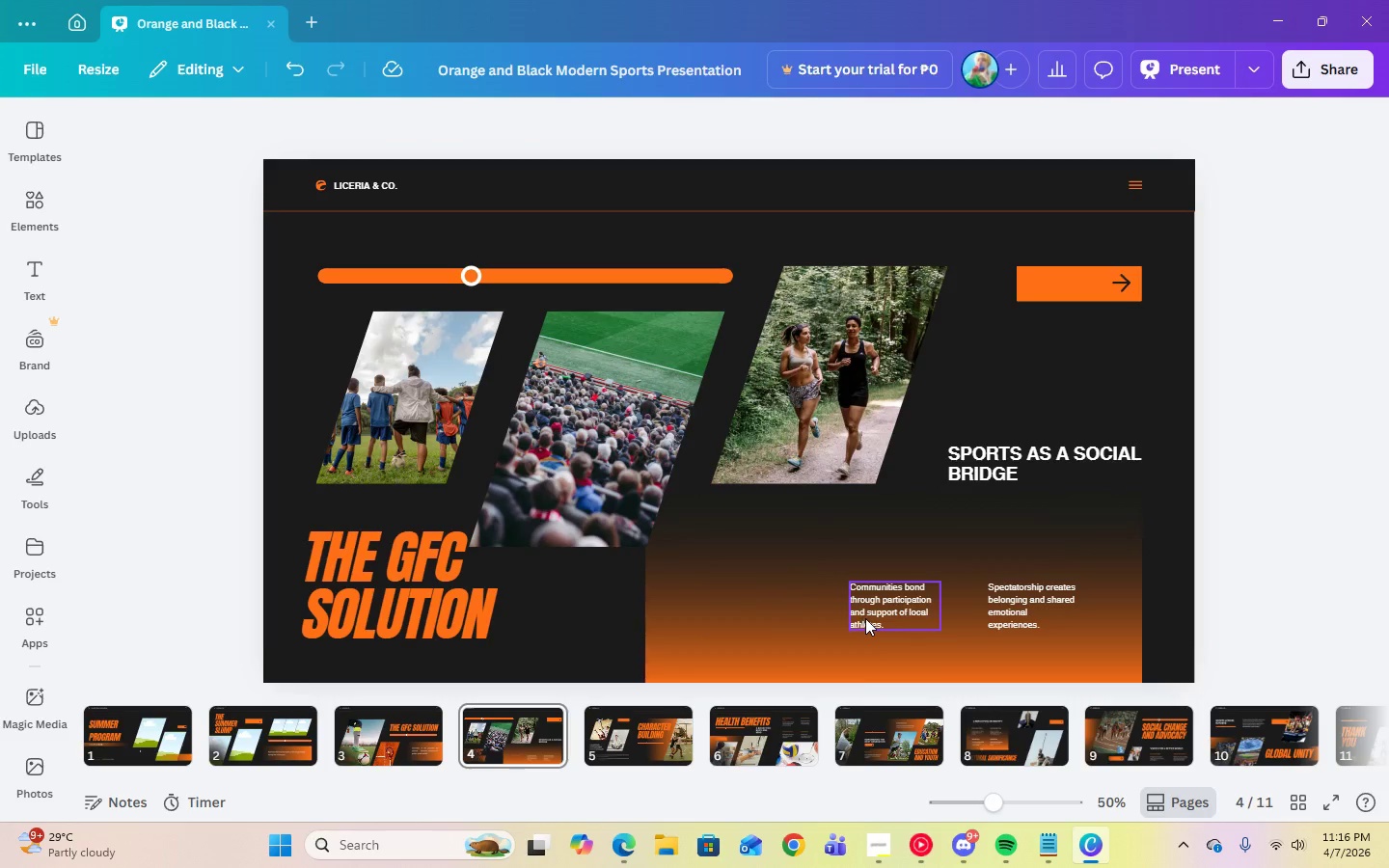 
left_click([865, 619])
 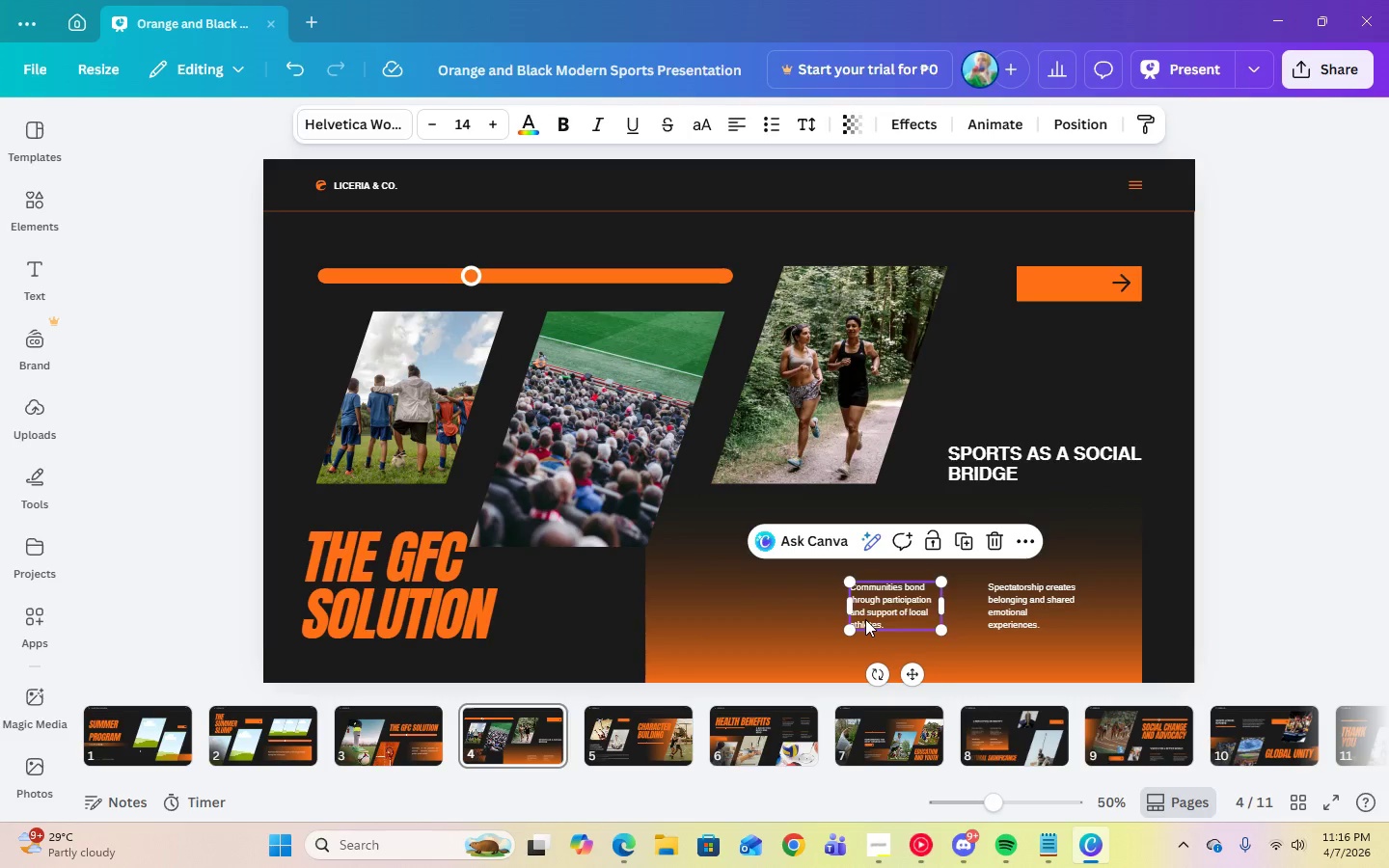 
key(Delete)
 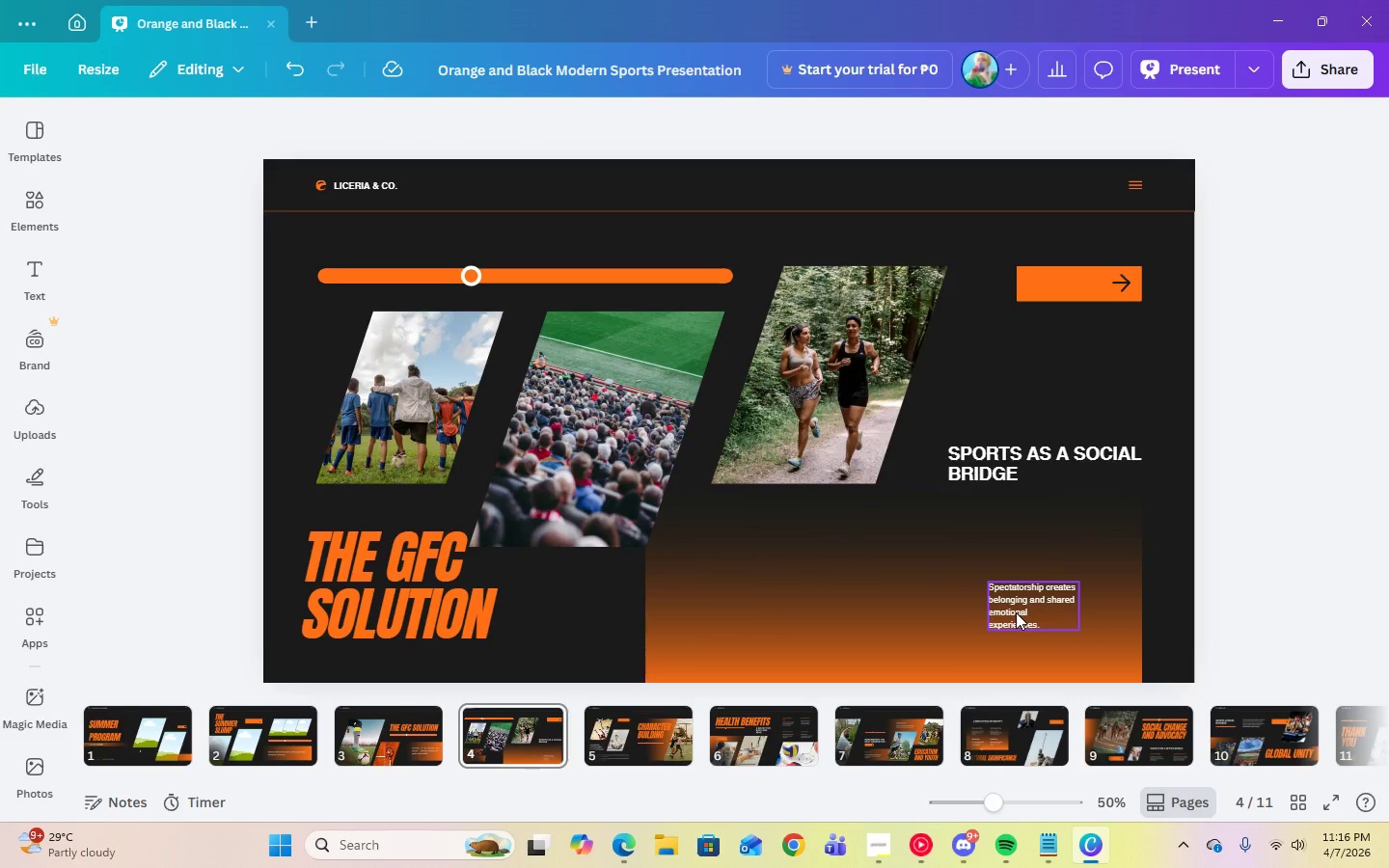 
left_click([1016, 612])
 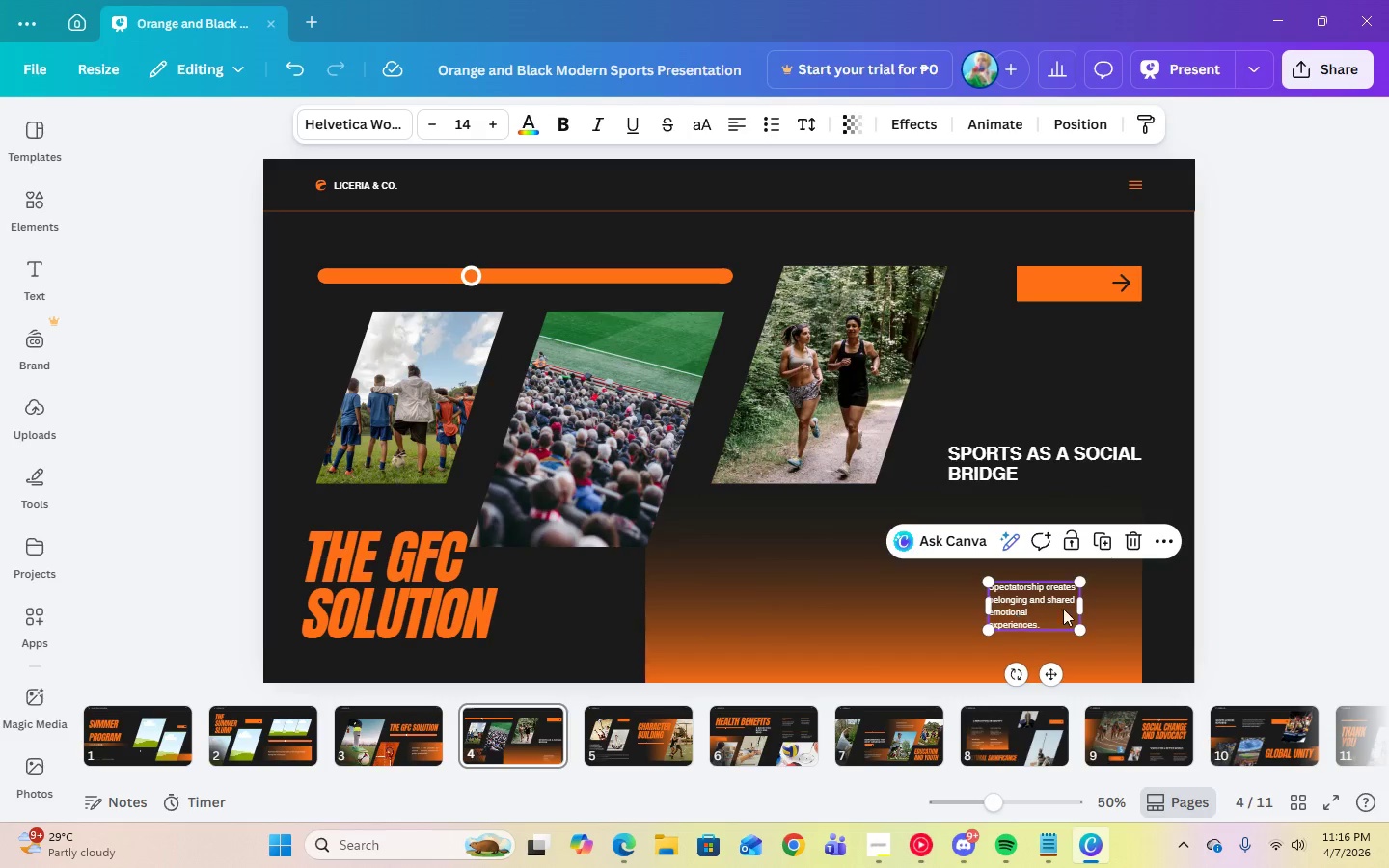 
left_click([1266, 592])
 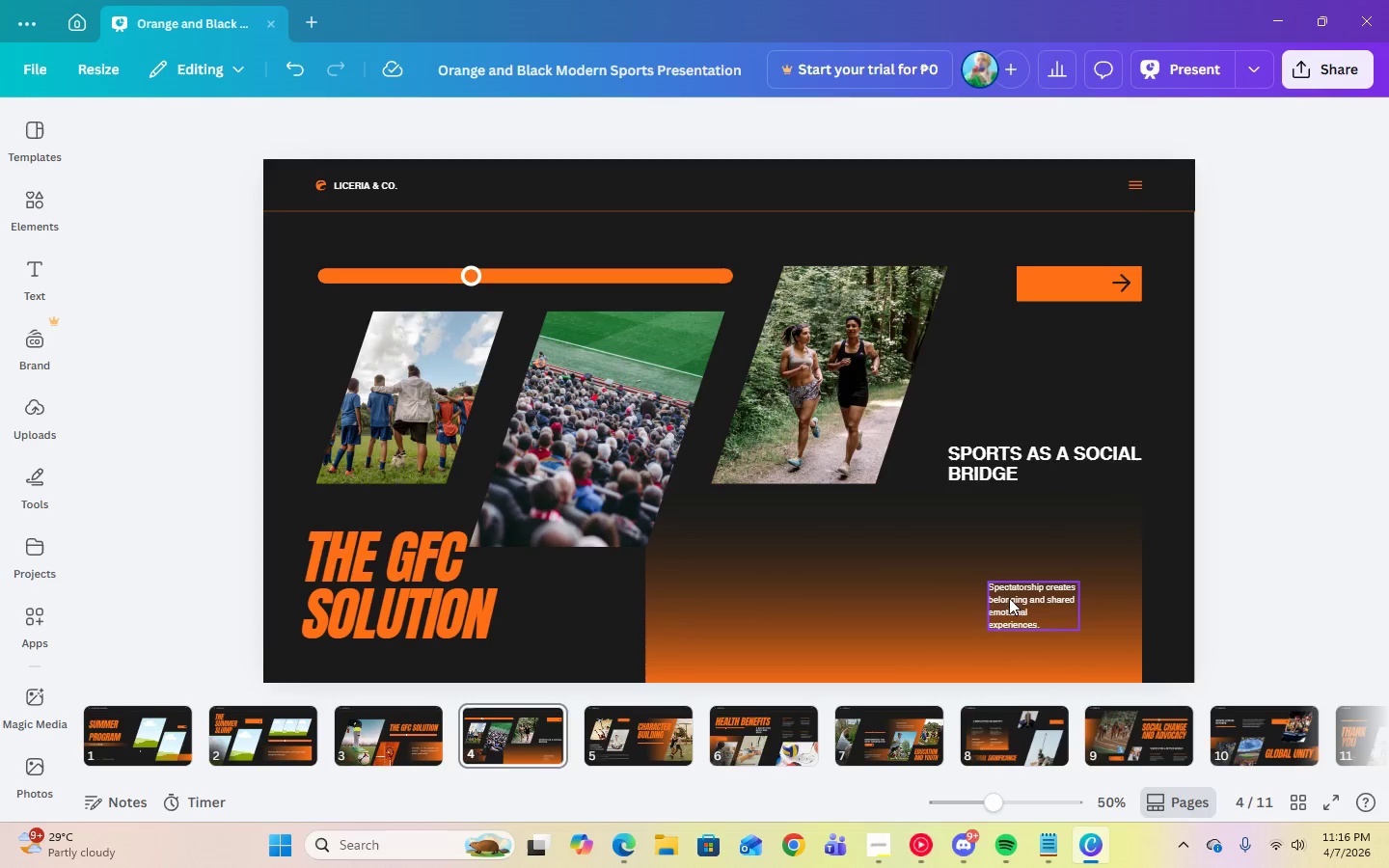 
left_click_drag(start_coordinate=[1016, 600], to_coordinate=[872, 588])
 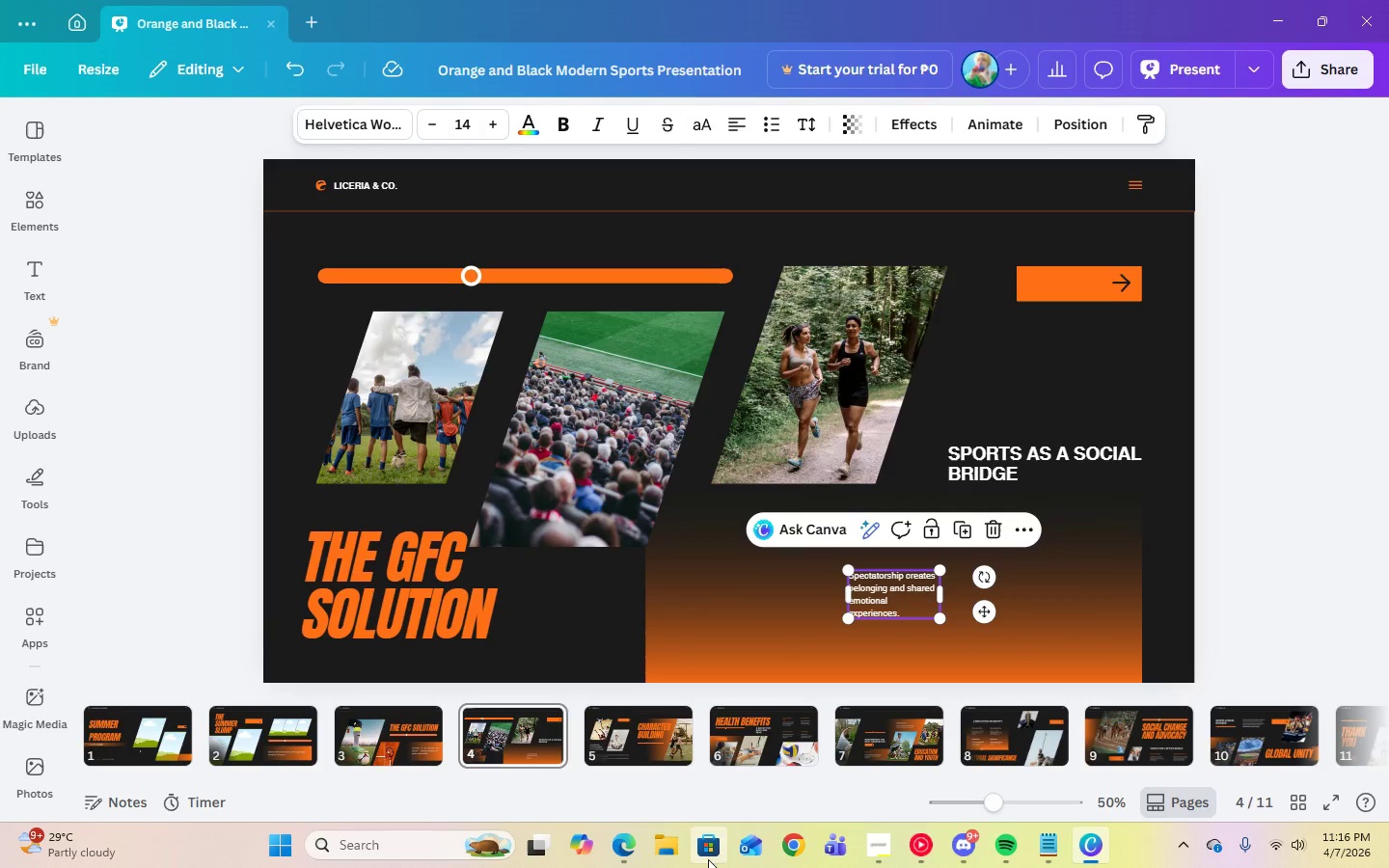 
left_click([872, 850])